 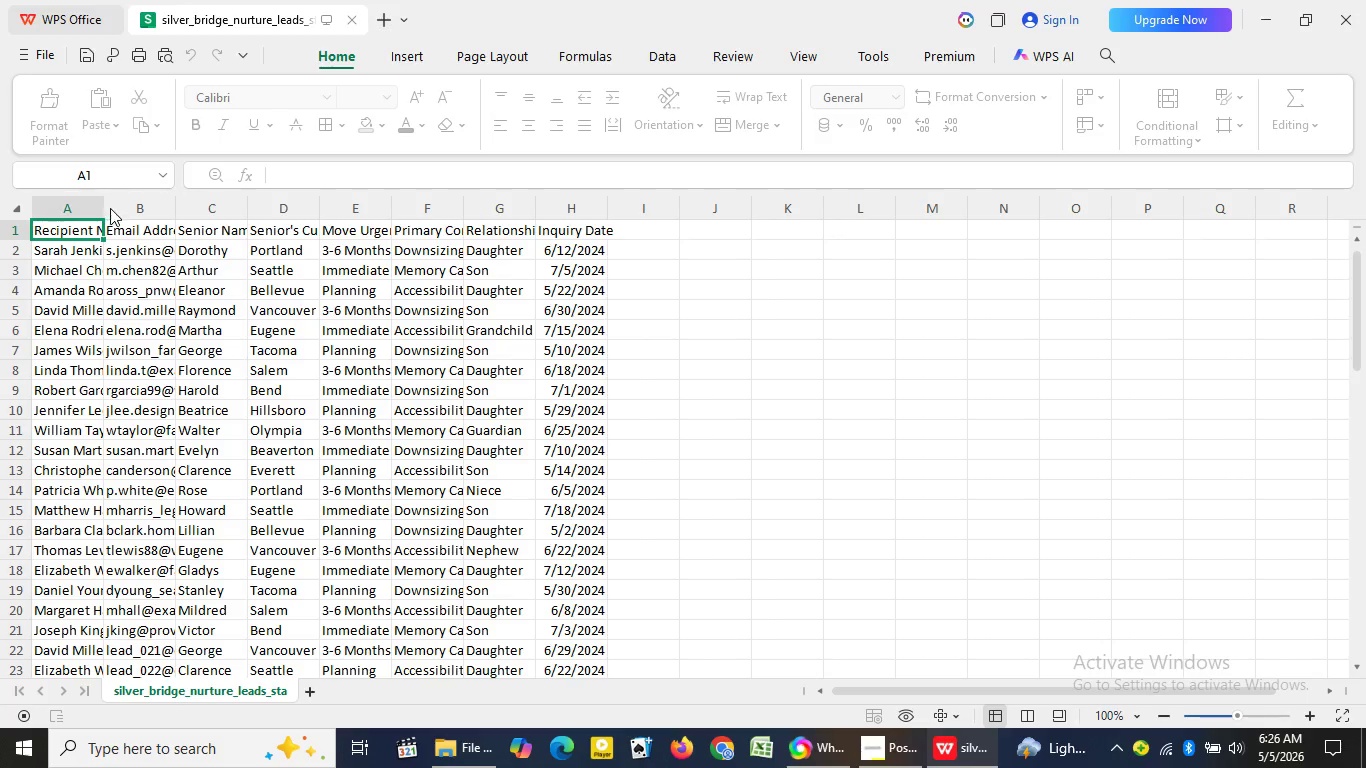 
left_click([835, 752])
 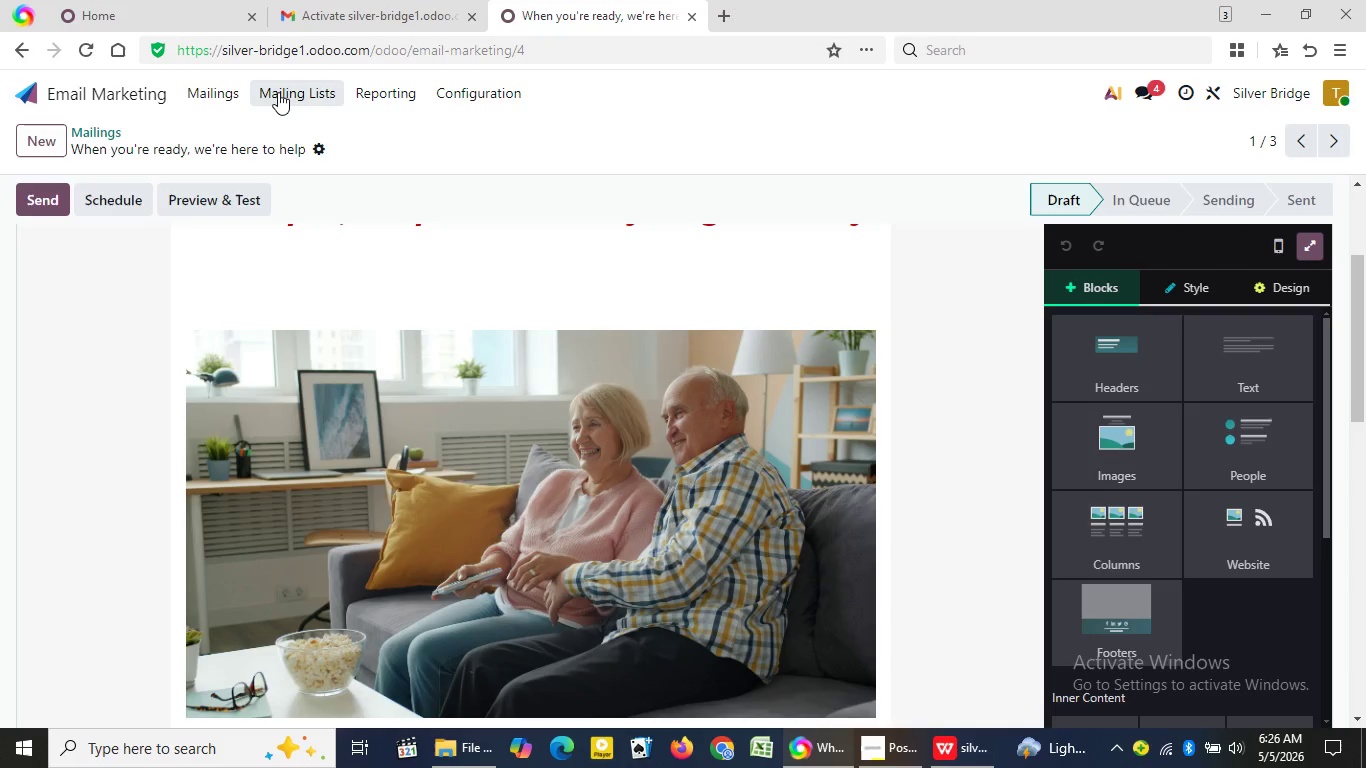 
left_click([286, 94])
 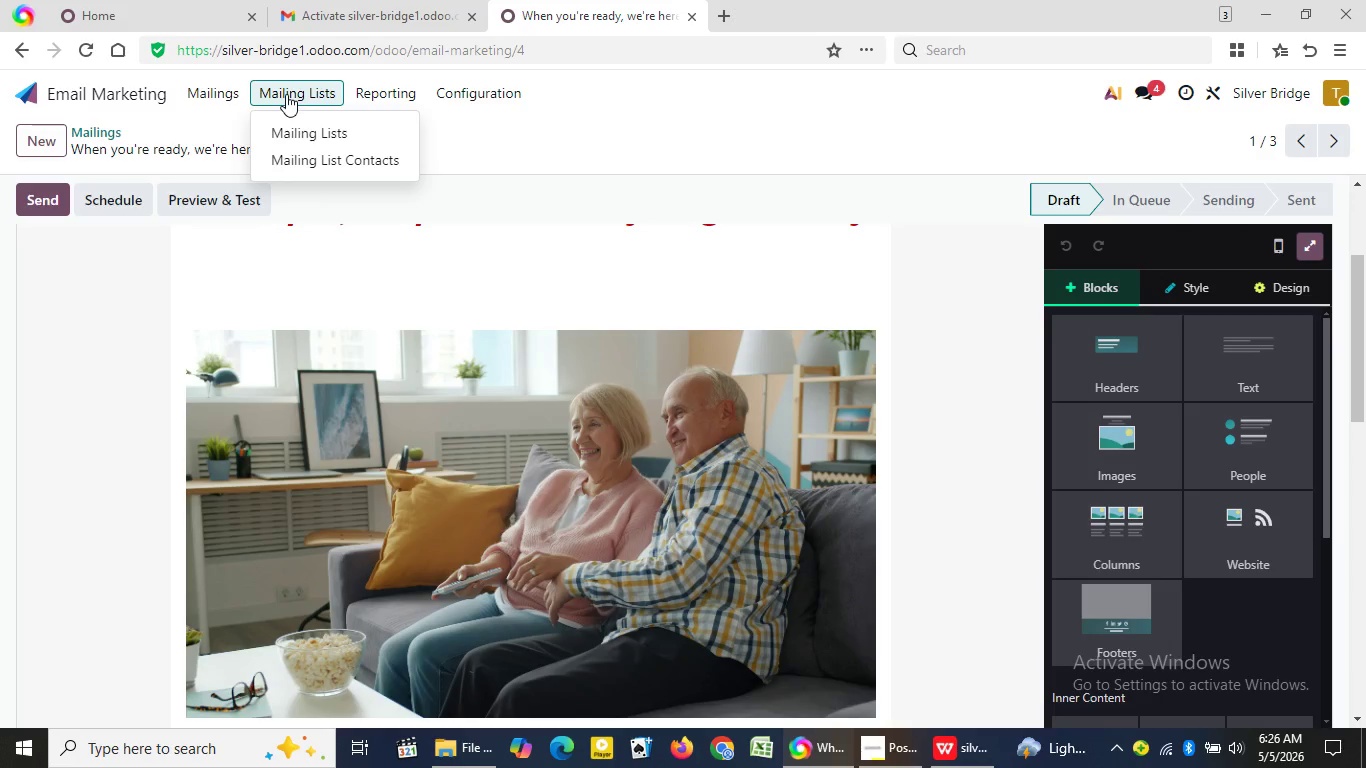 
left_click([321, 135])
 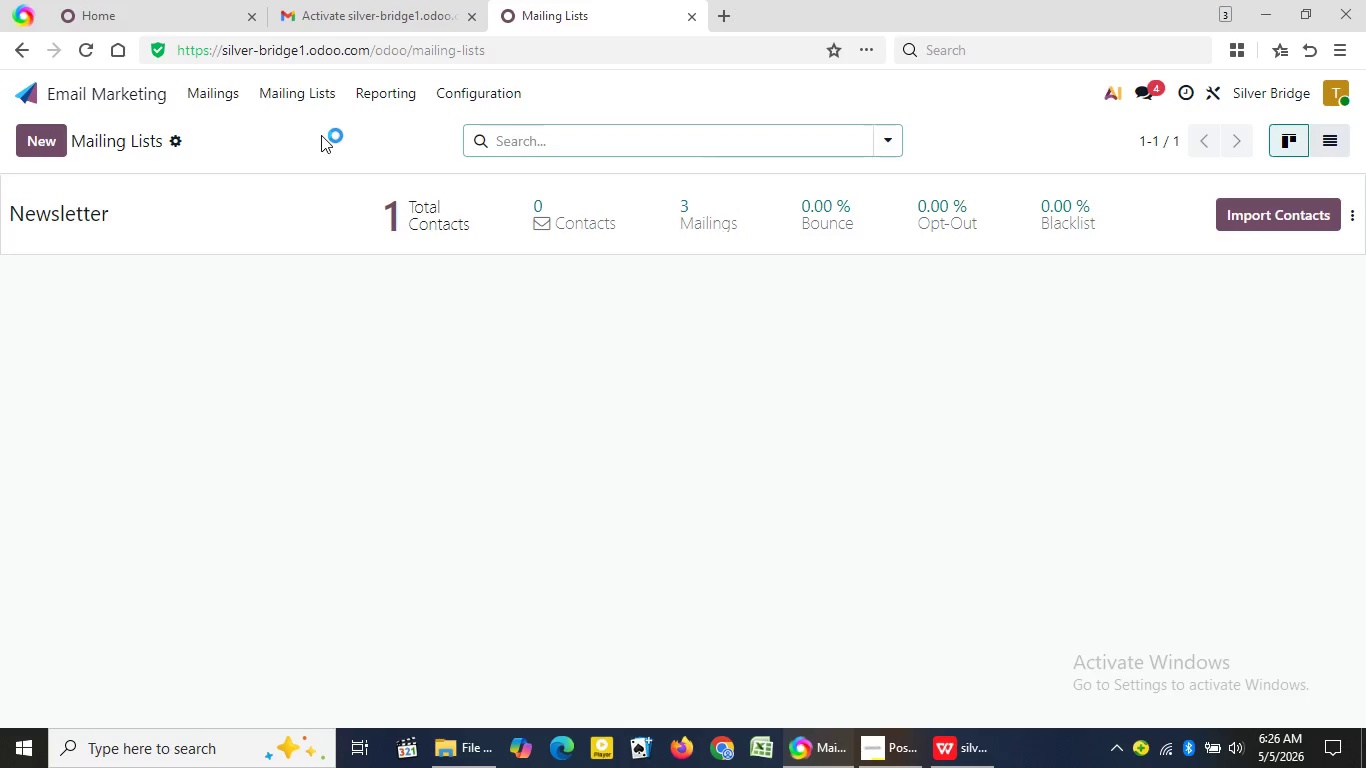 
left_click([310, 215])
 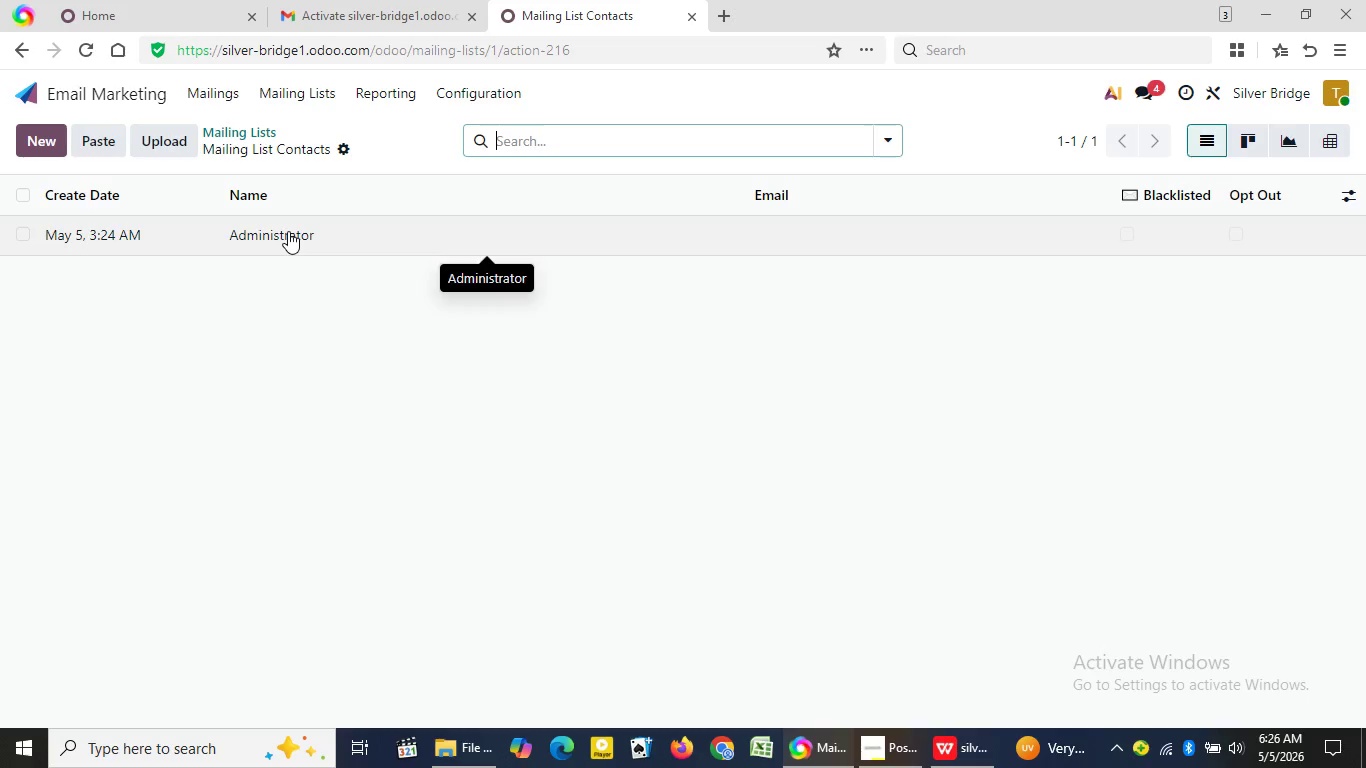 
wait(40.06)
 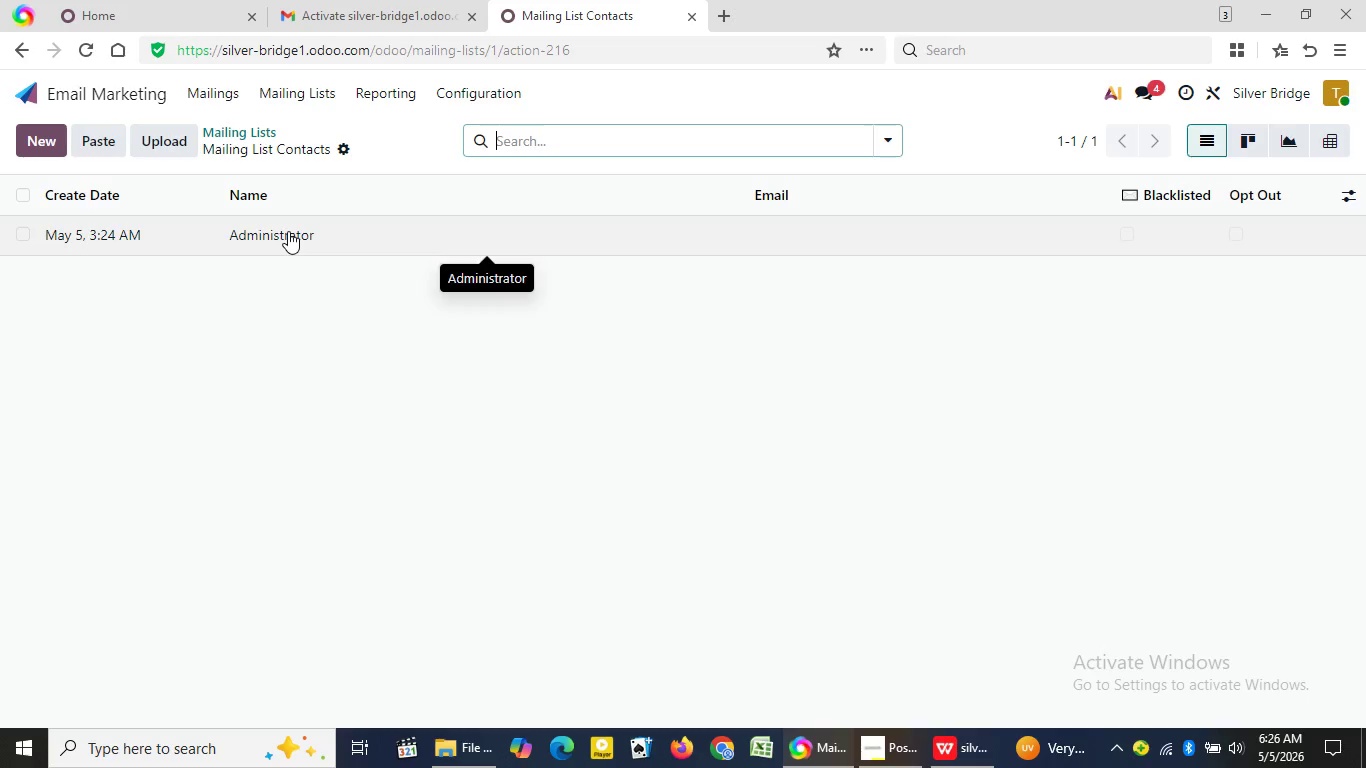 
left_click([288, 231])
 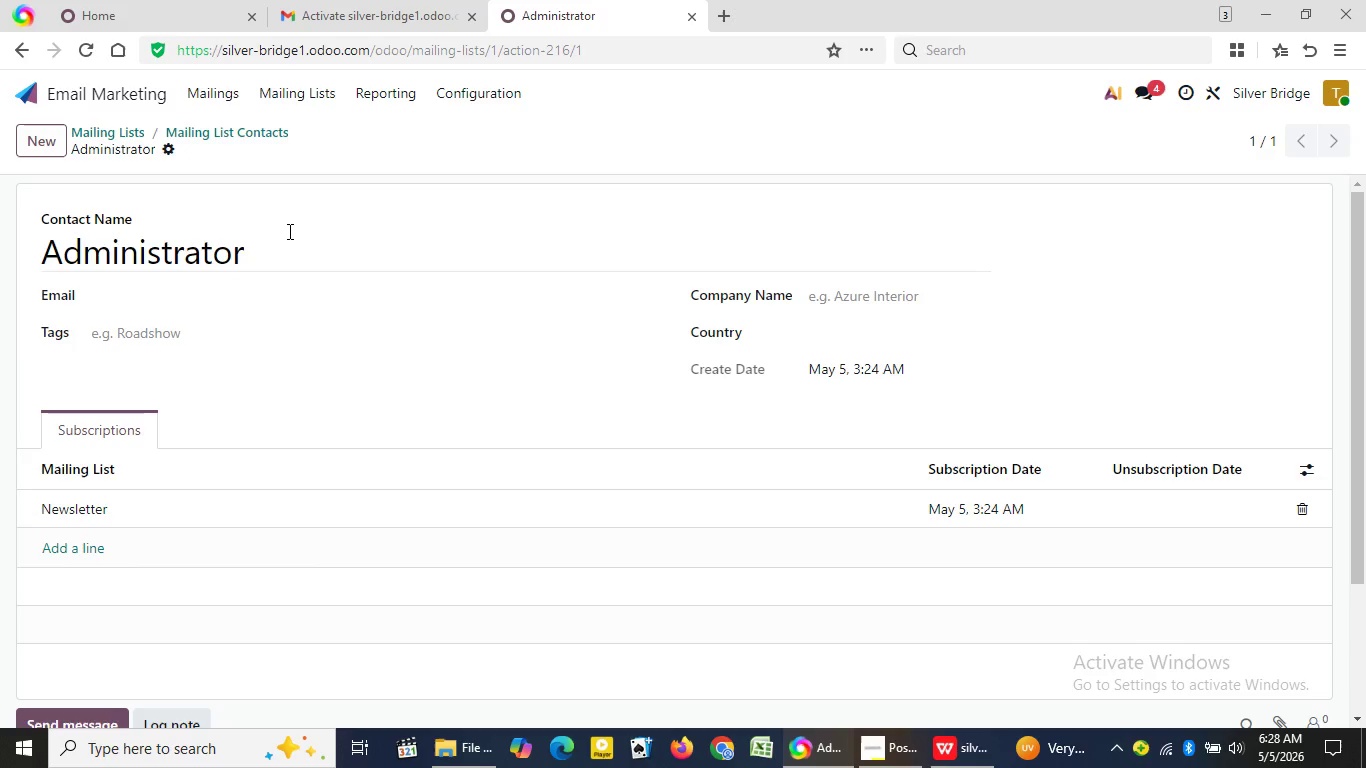 
wait(66.36)
 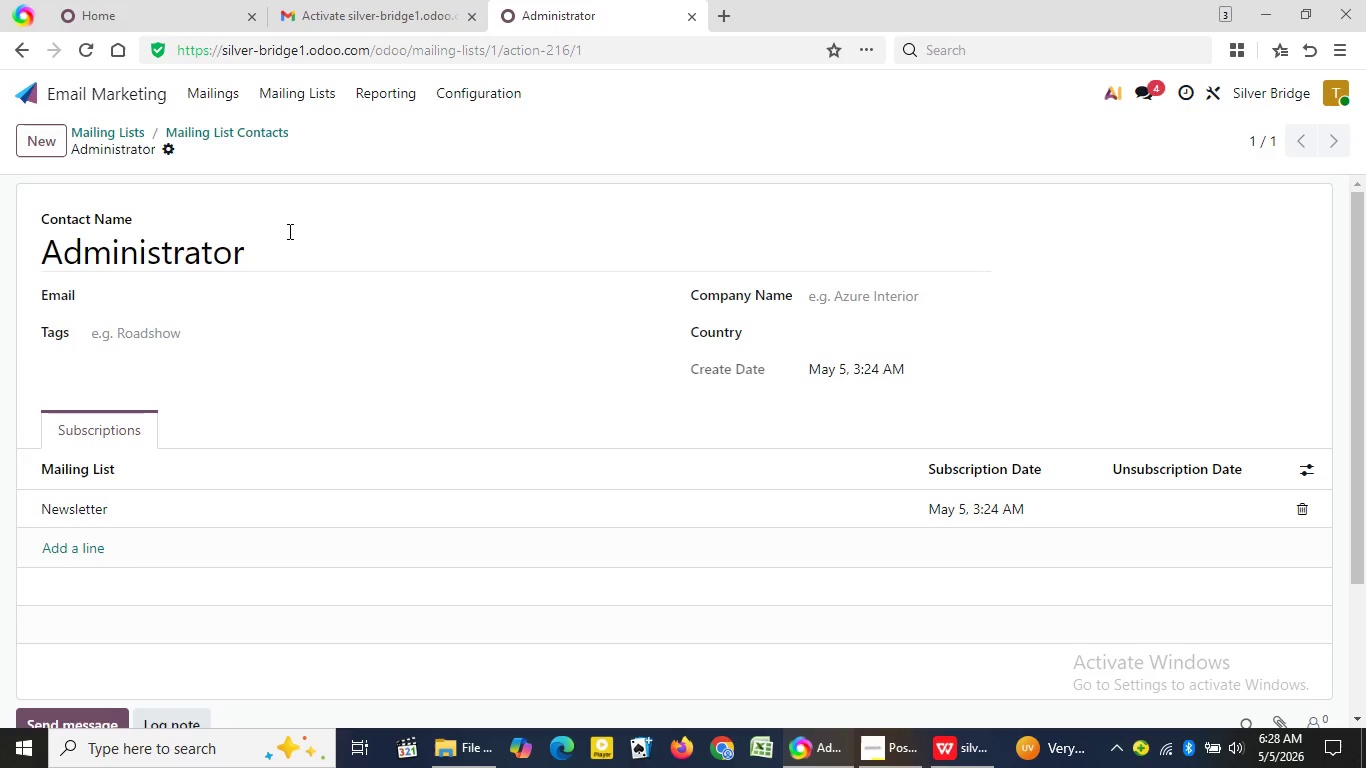 
left_click([166, 151])
 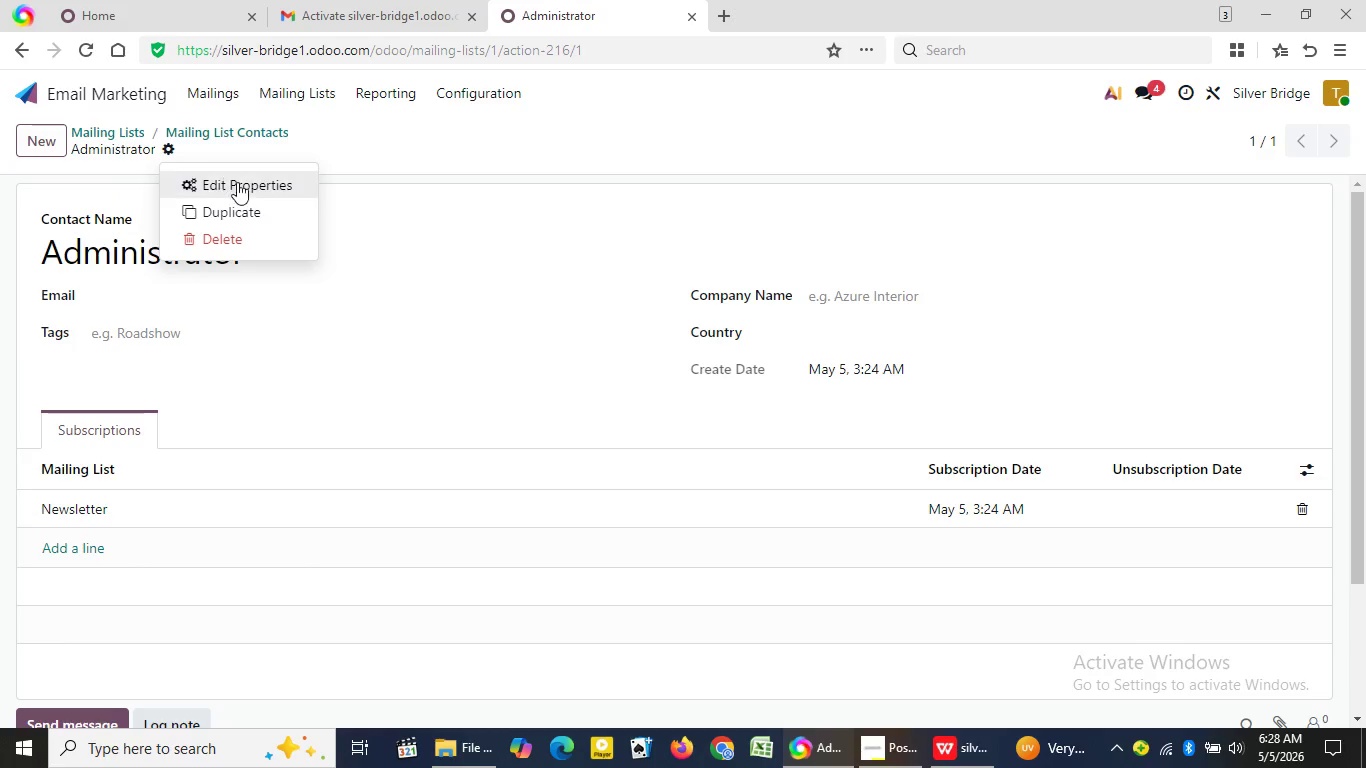 
left_click([253, 182])
 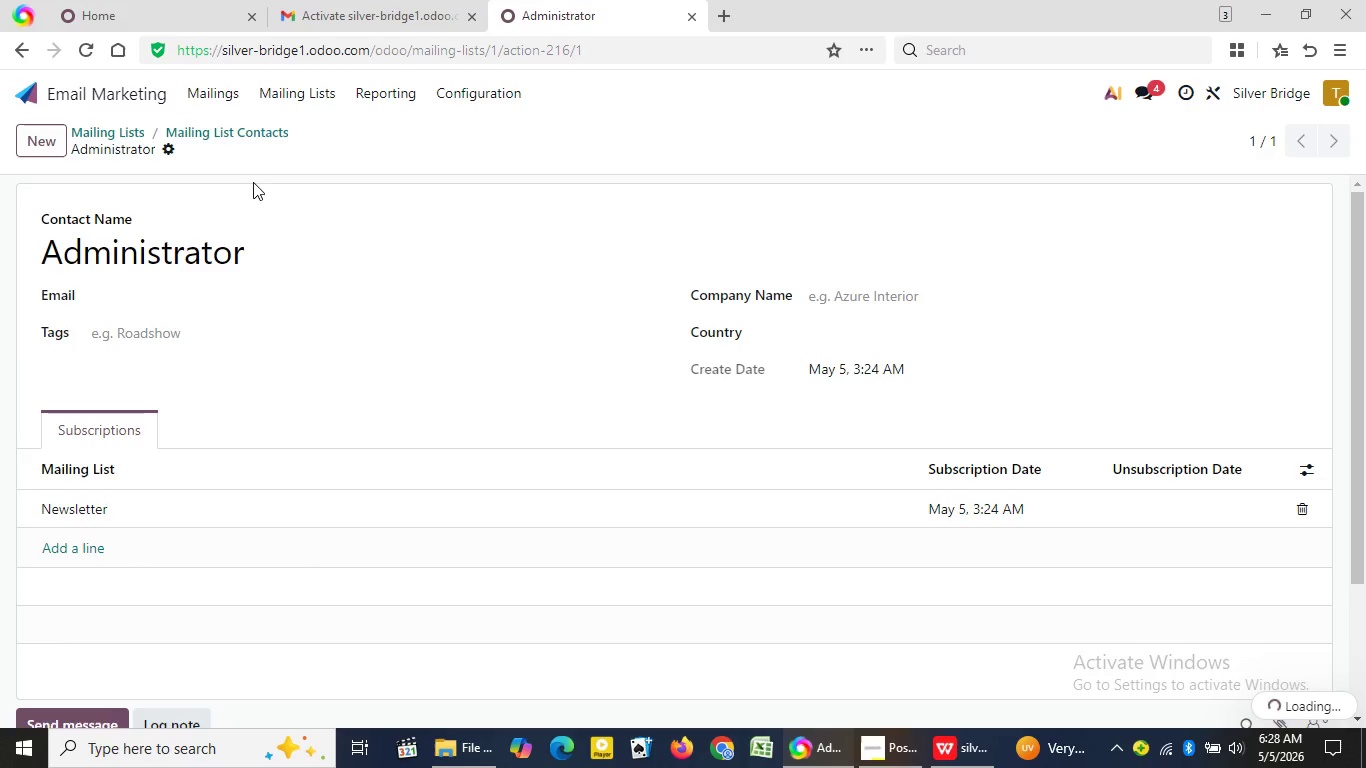 
left_click([253, 182])
 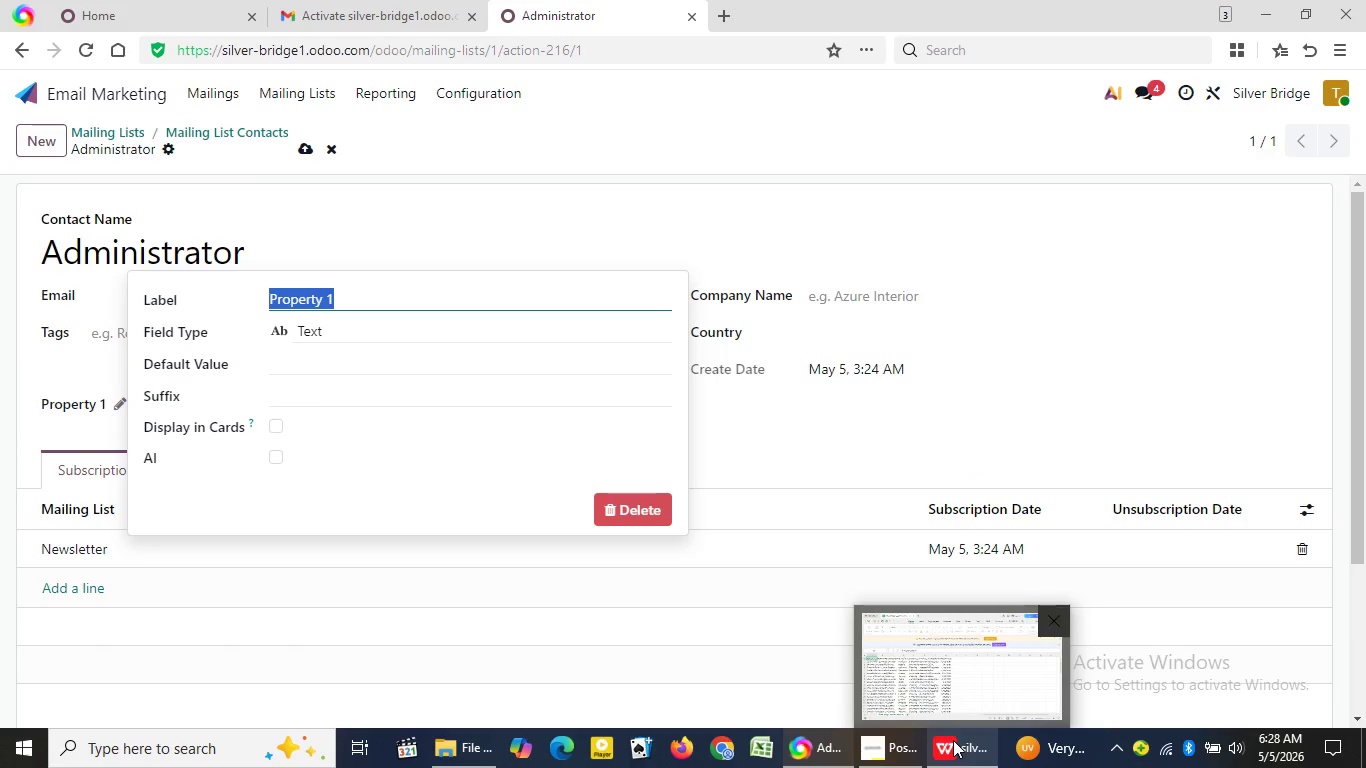 
left_click([953, 740])
 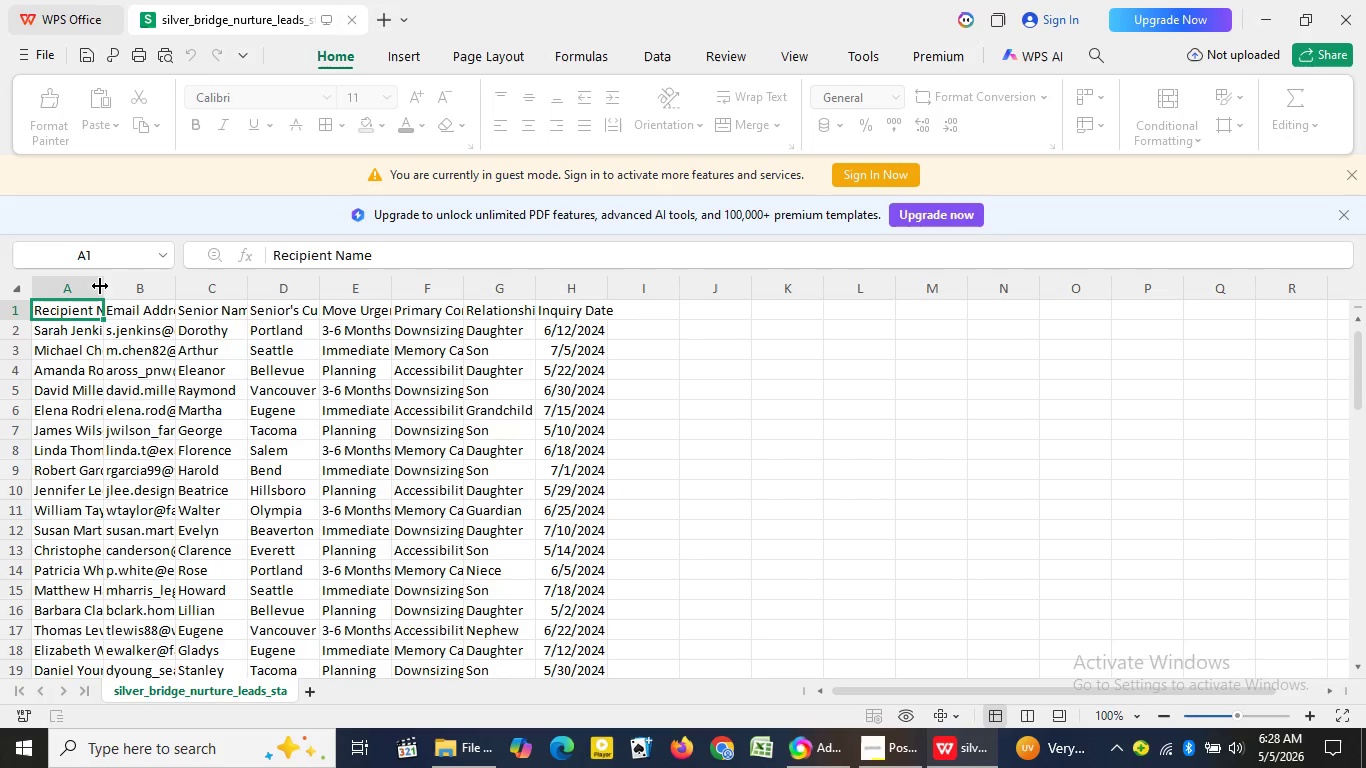 
left_click_drag(start_coordinate=[105, 287], to_coordinate=[222, 296])
 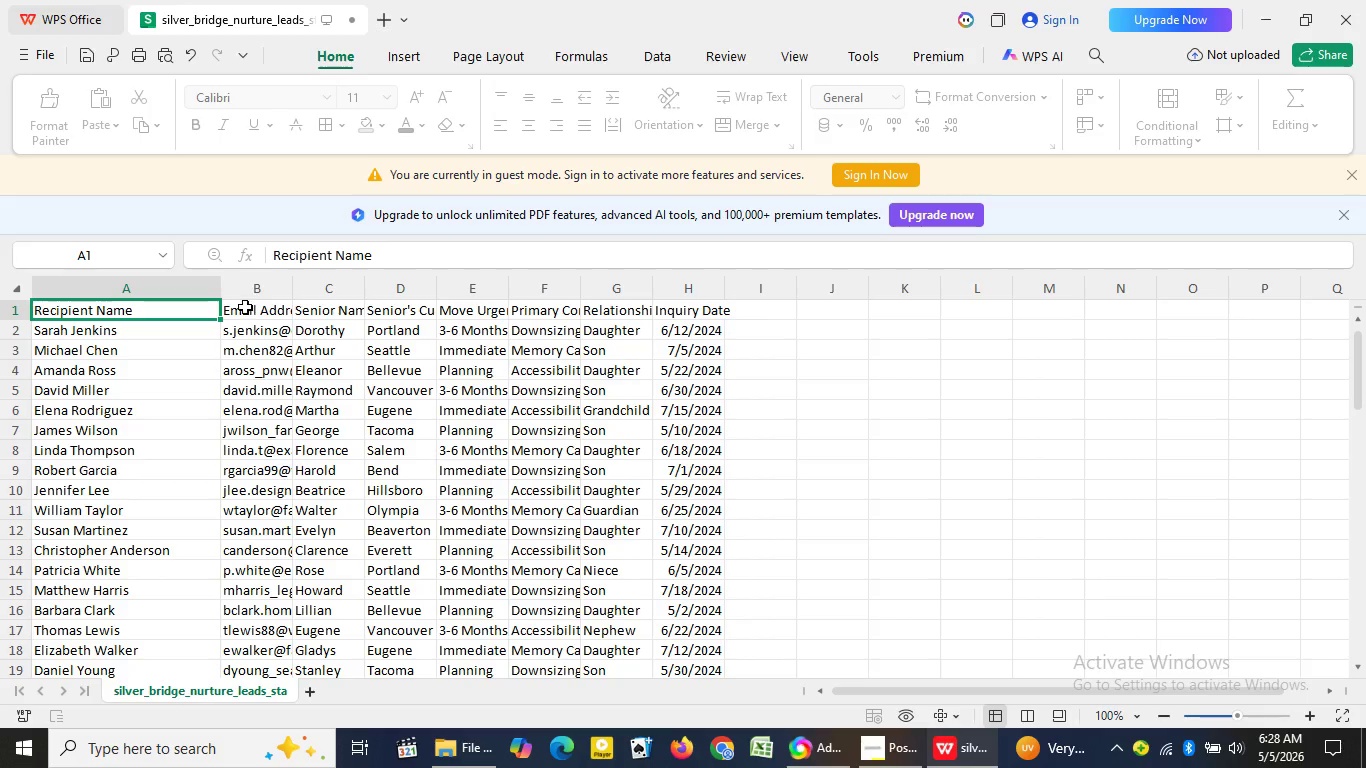 
left_click([251, 306])
 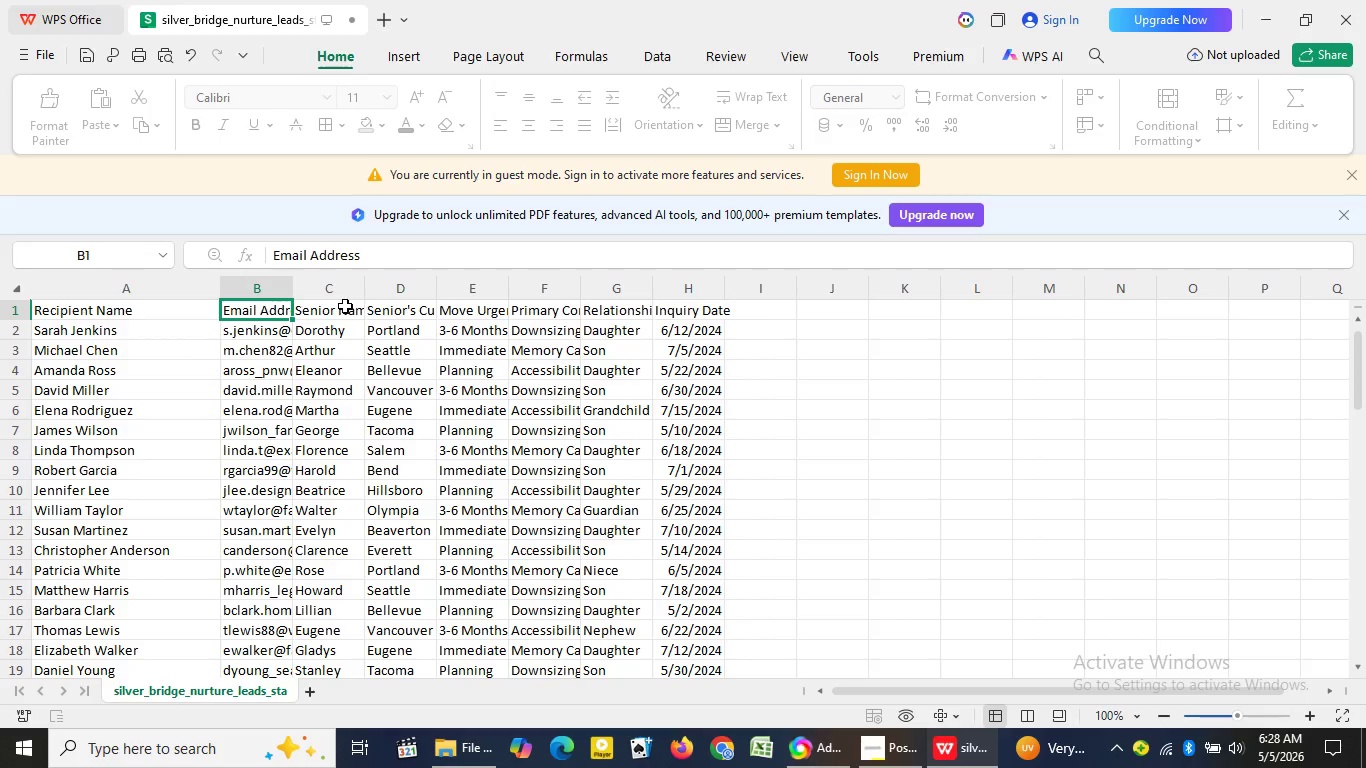 
left_click([345, 305])
 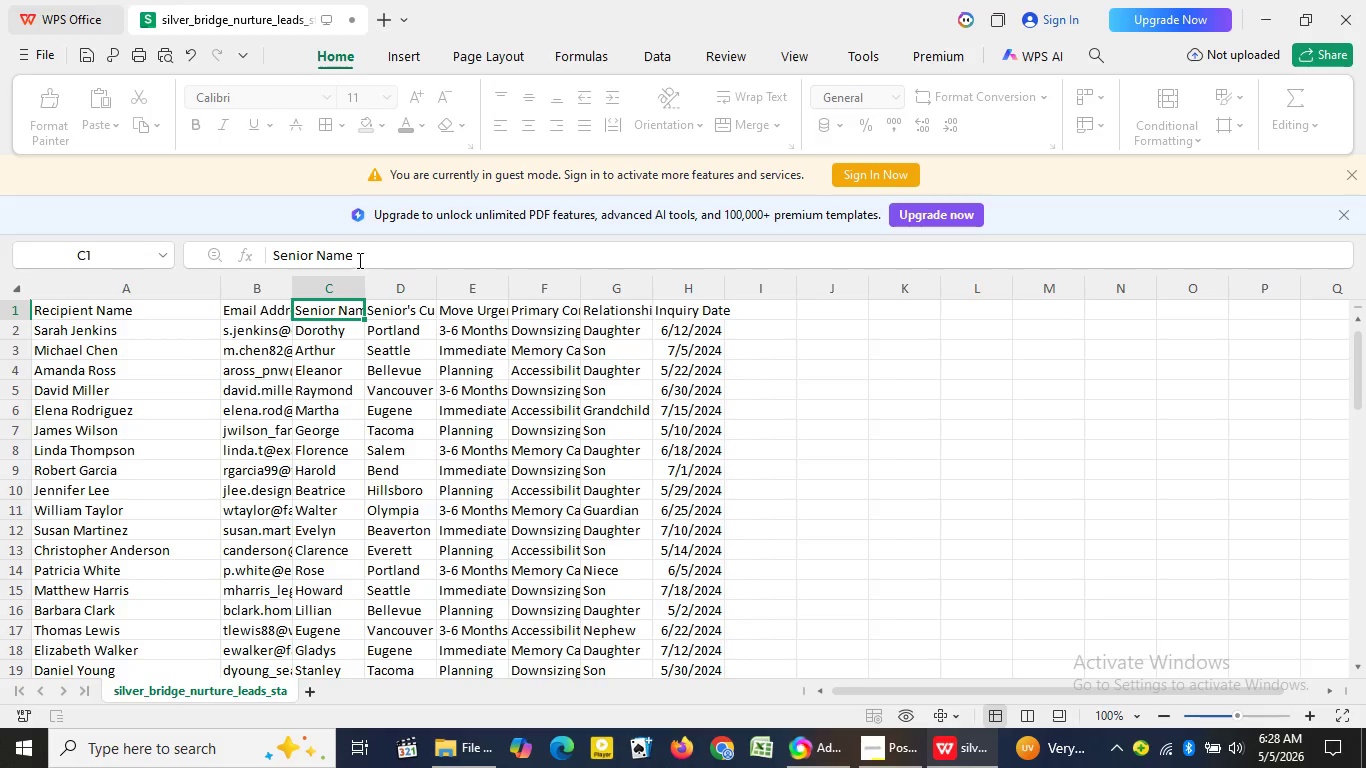 
left_click_drag(start_coordinate=[357, 259], to_coordinate=[271, 254])
 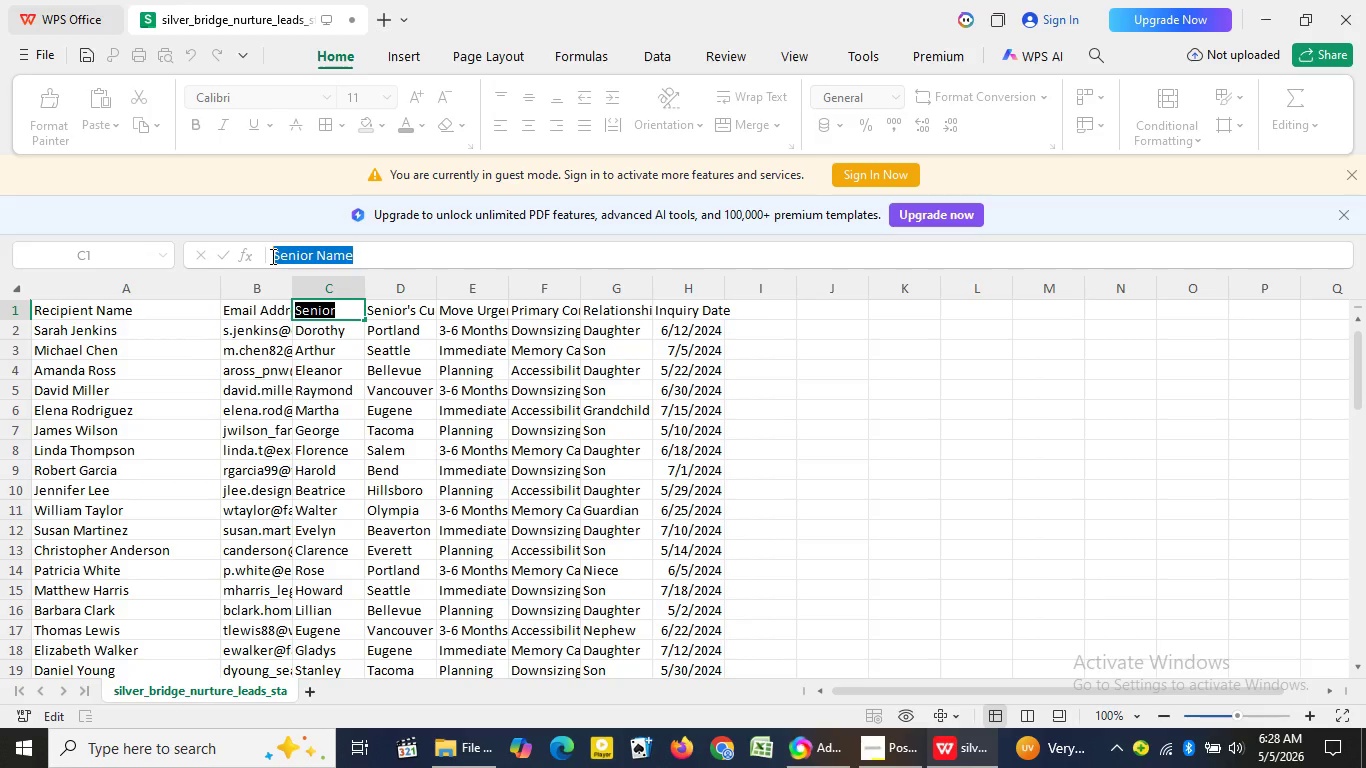 
hold_key(key=ControlLeft, duration=1.11)
 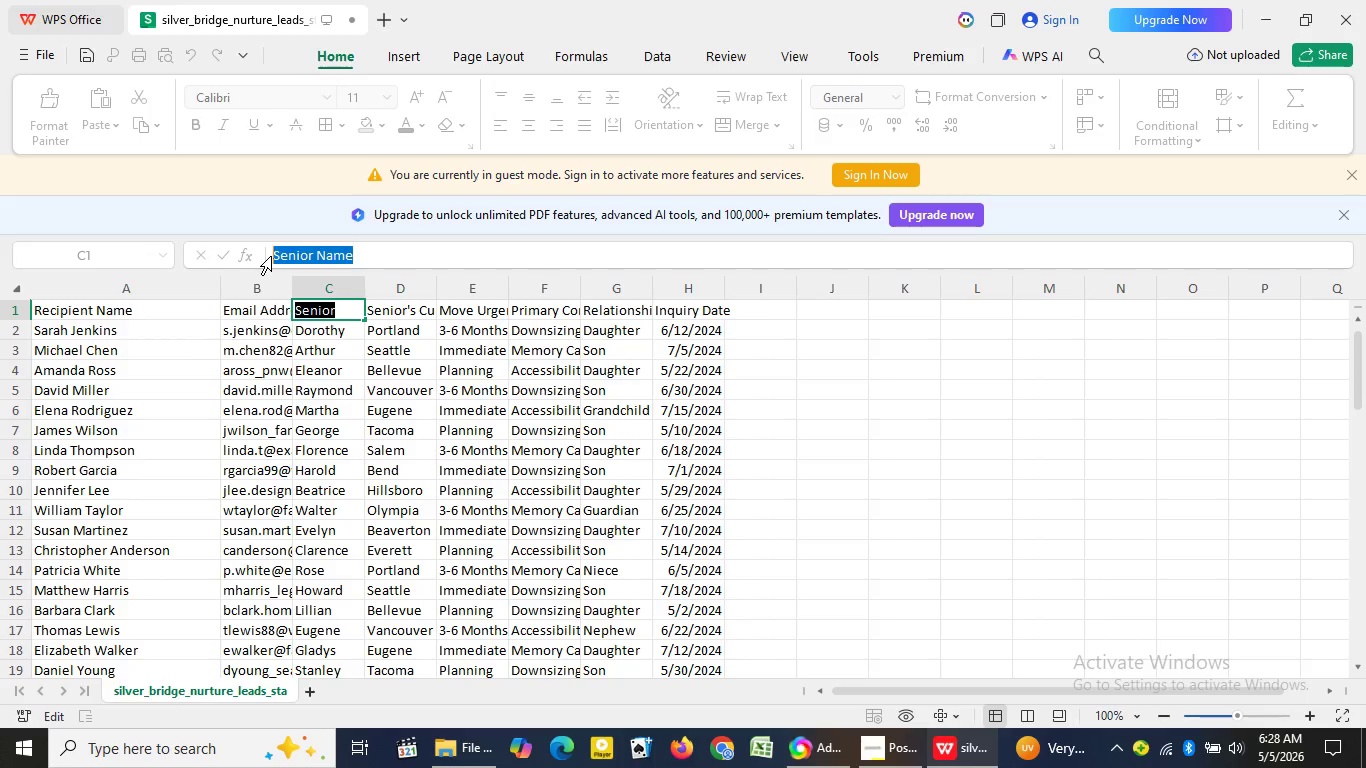 
hold_key(key=C, duration=0.38)
 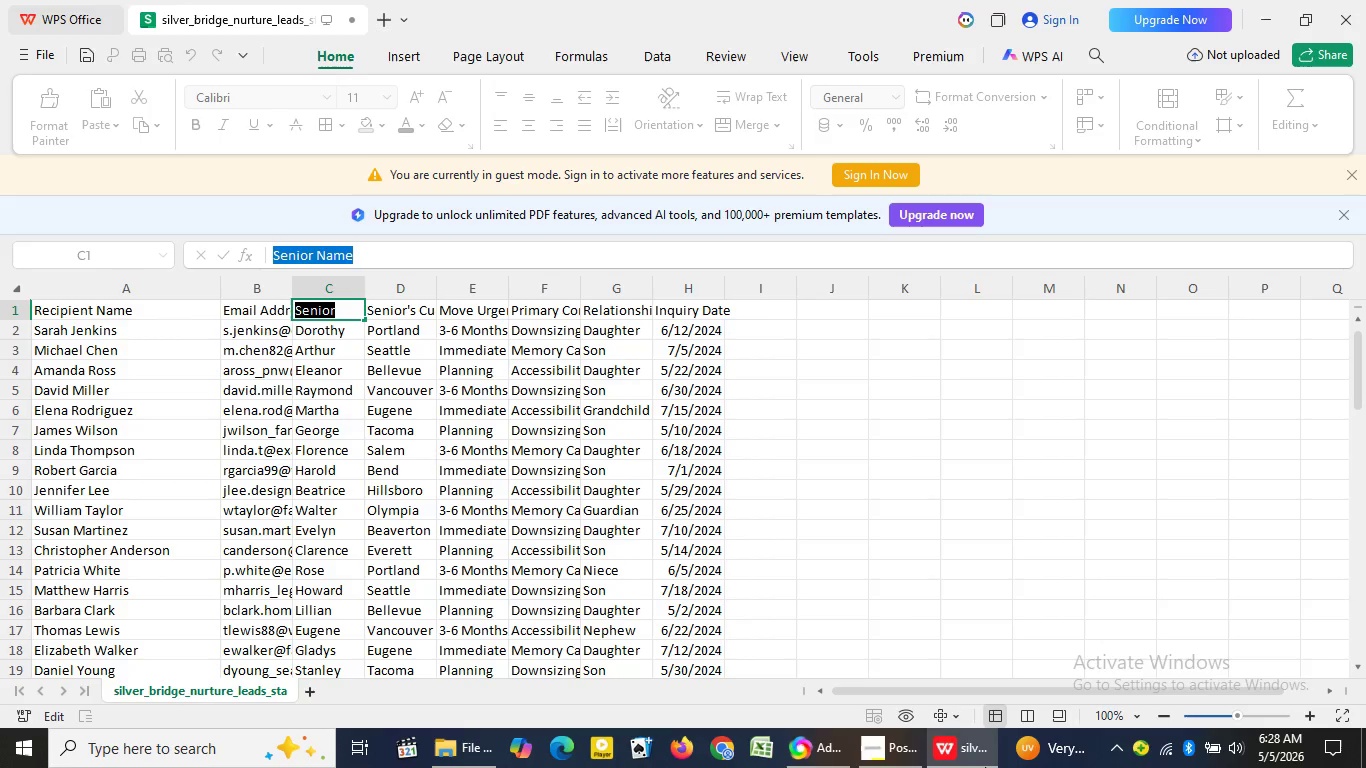 
wait(7.0)
 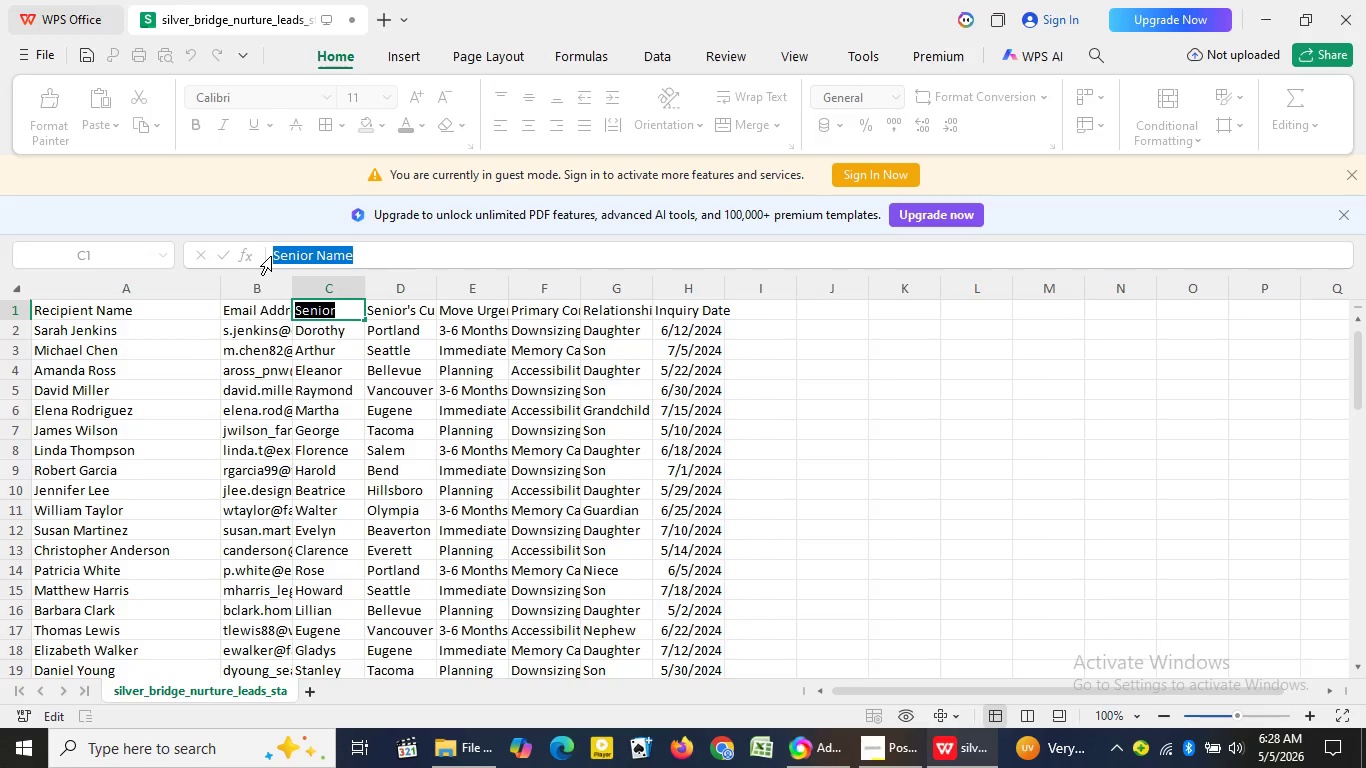 
left_click([821, 757])
 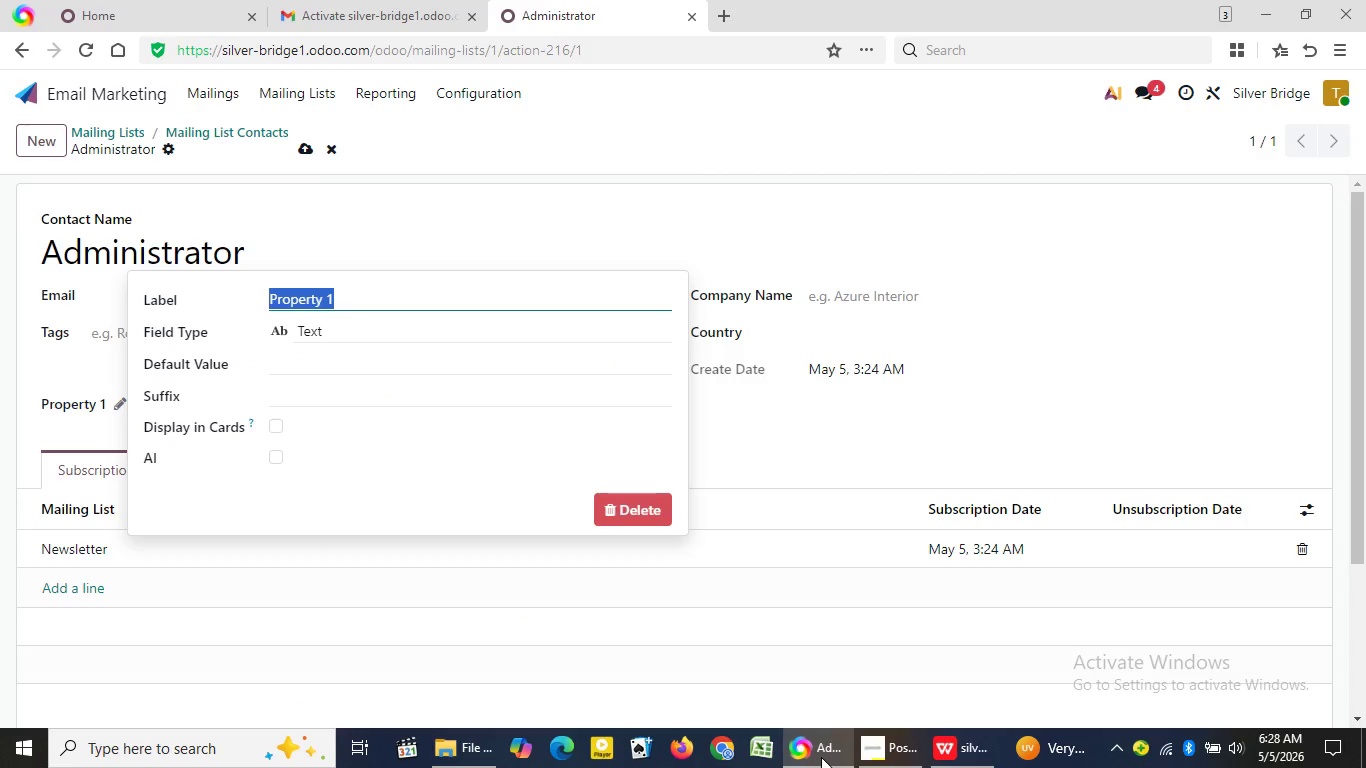 
key(Control+V)
 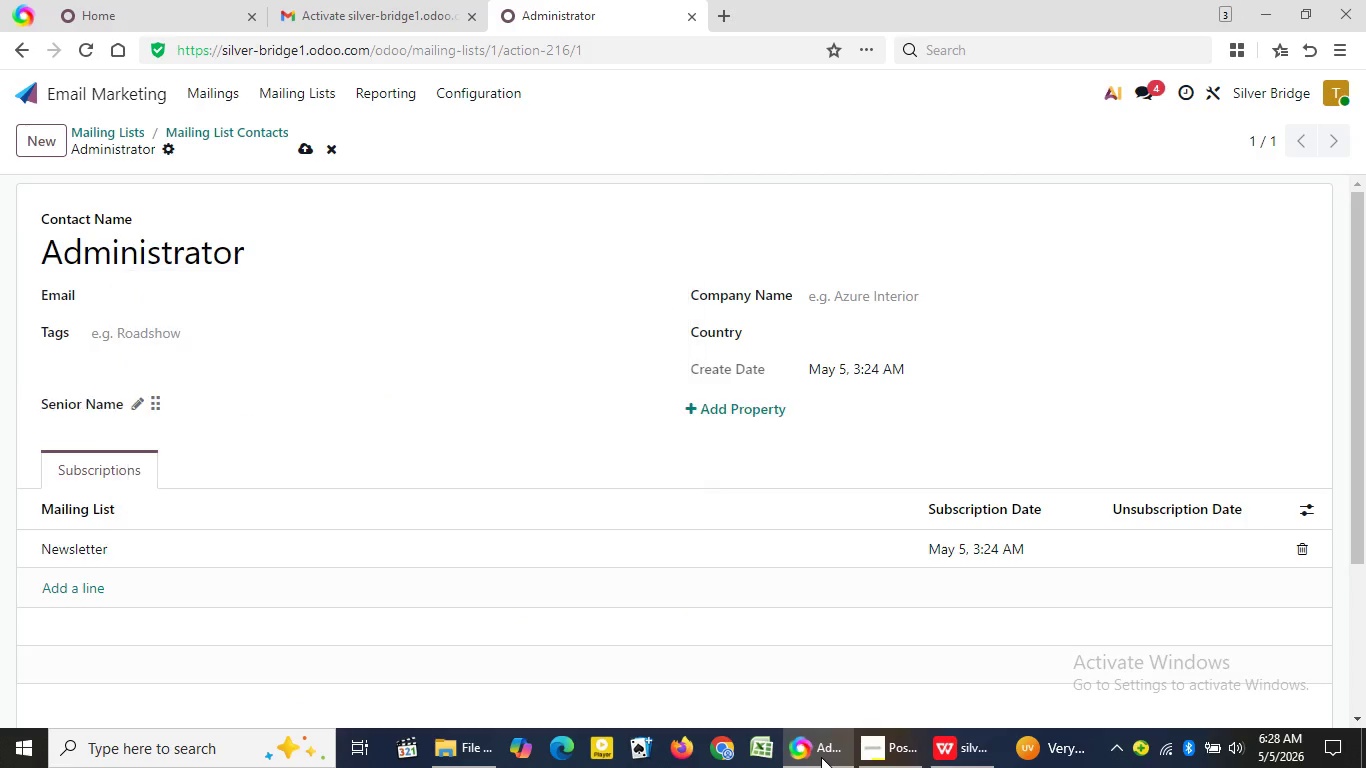 
key(Enter)
 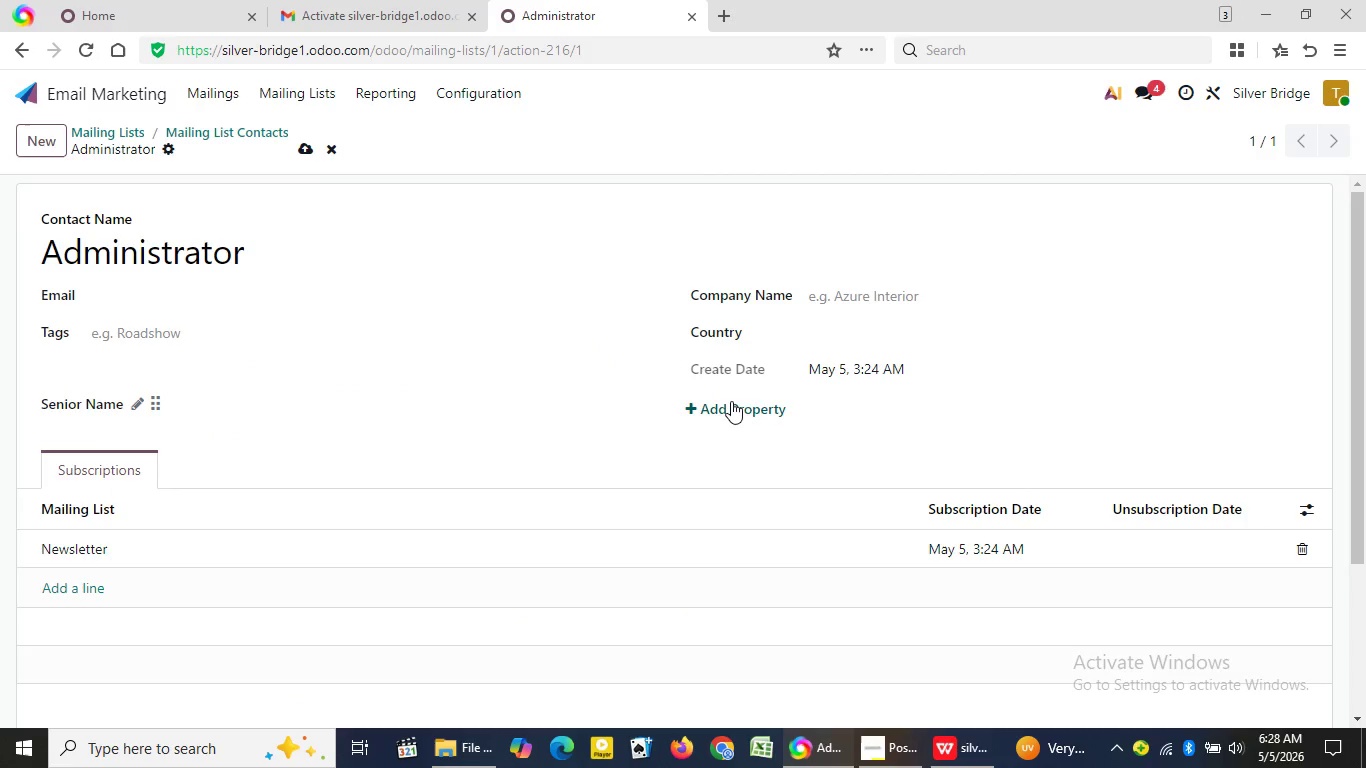 
left_click([734, 405])
 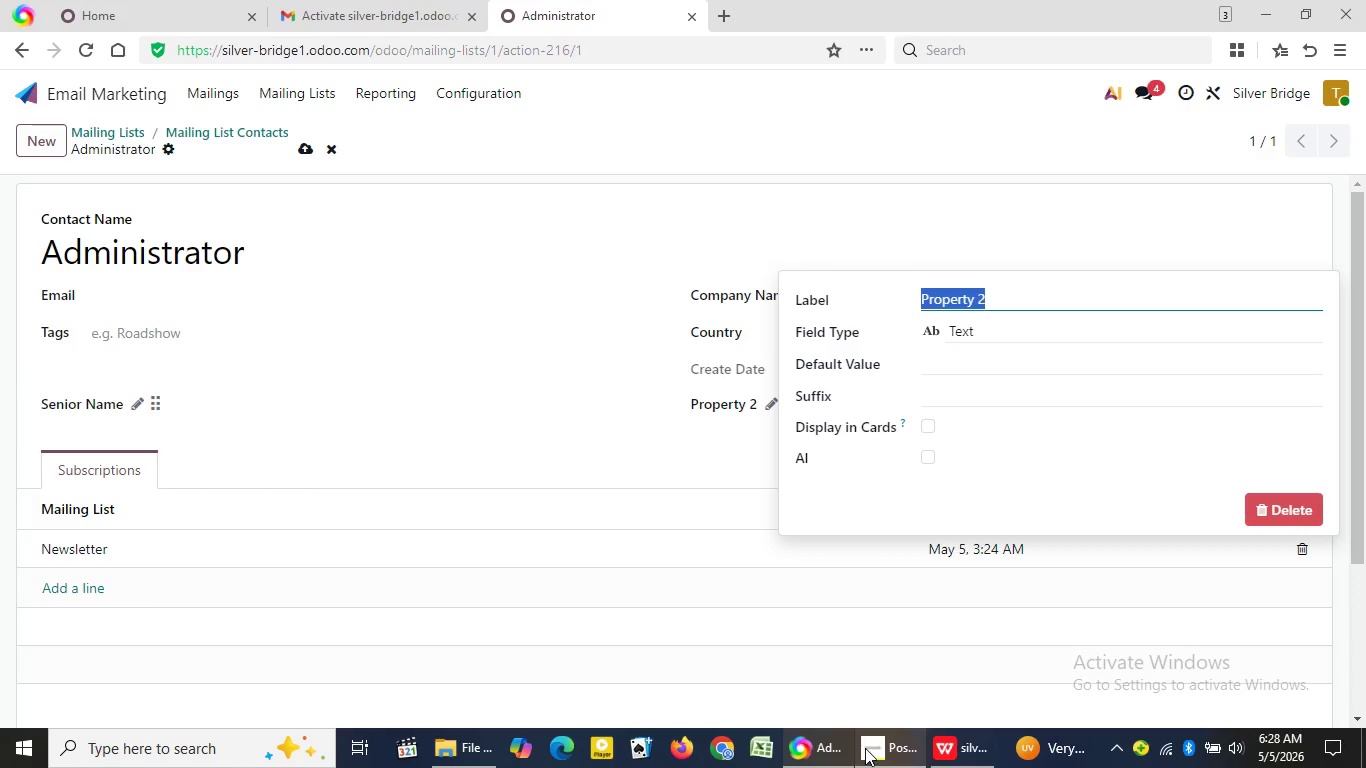 
left_click([827, 755])
 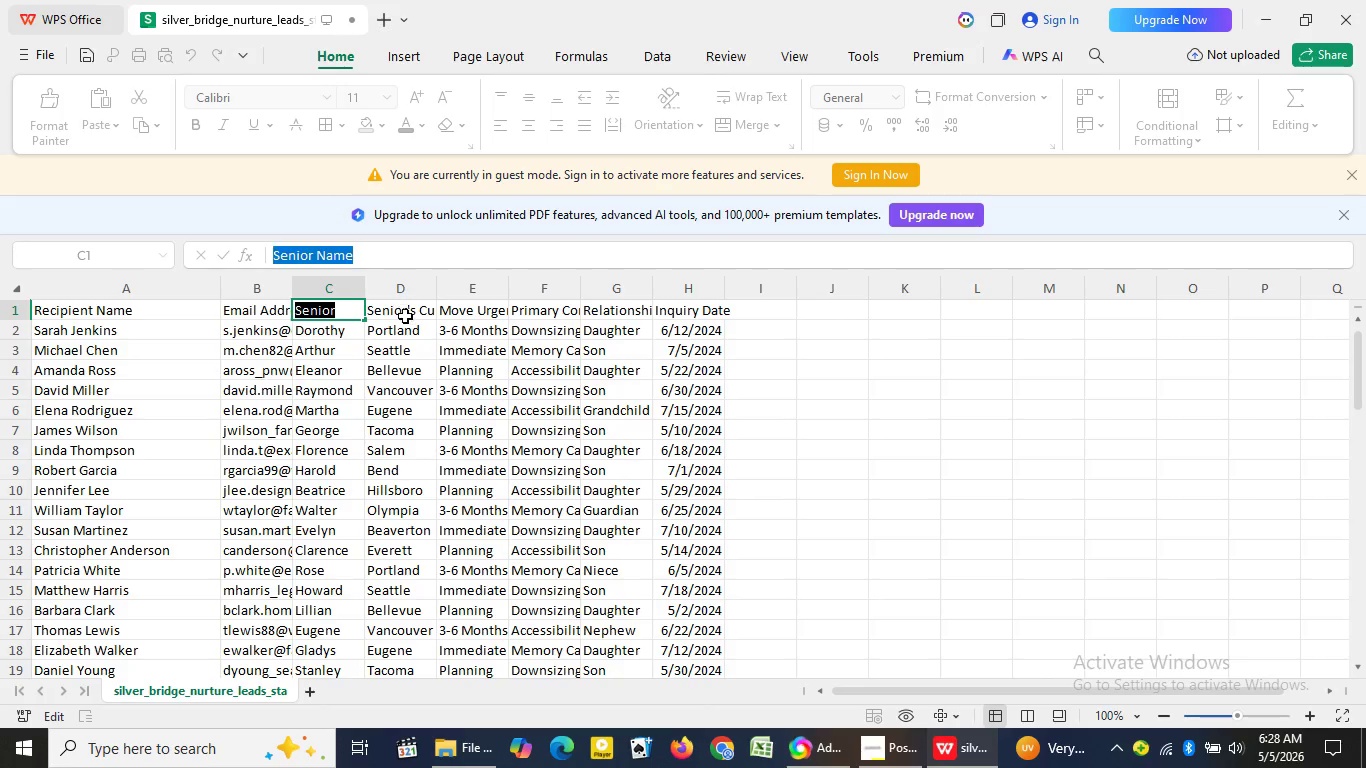 
left_click([405, 315])
 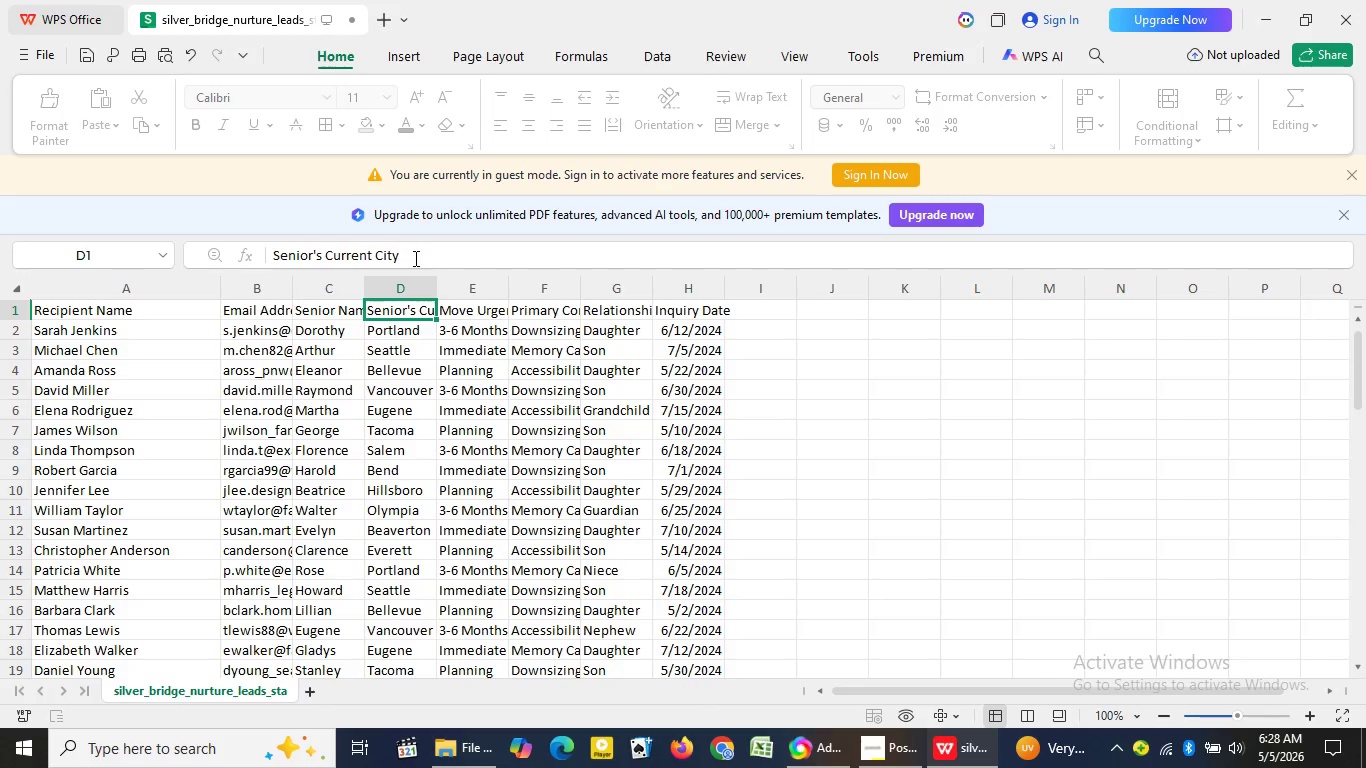 
left_click_drag(start_coordinate=[413, 258], to_coordinate=[257, 257])
 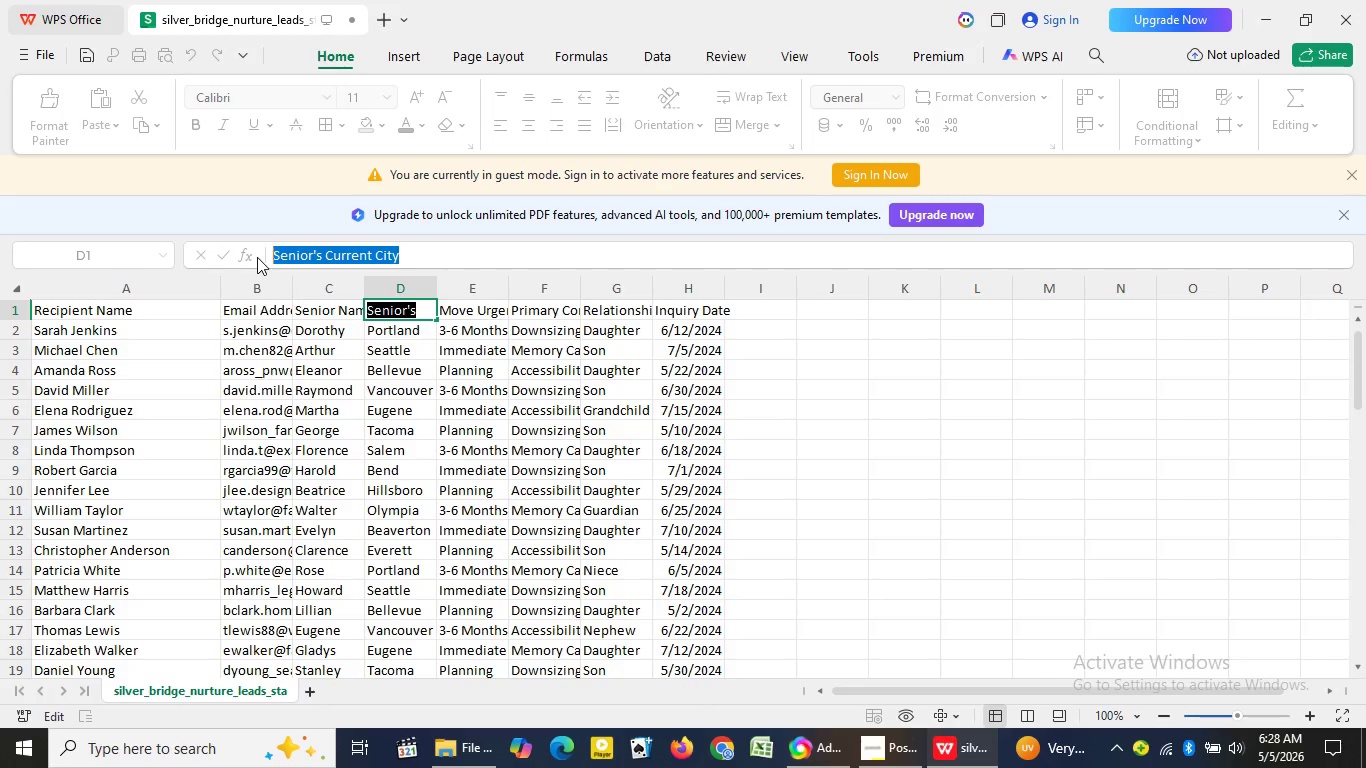 
hold_key(key=ControlLeft, duration=0.73)
 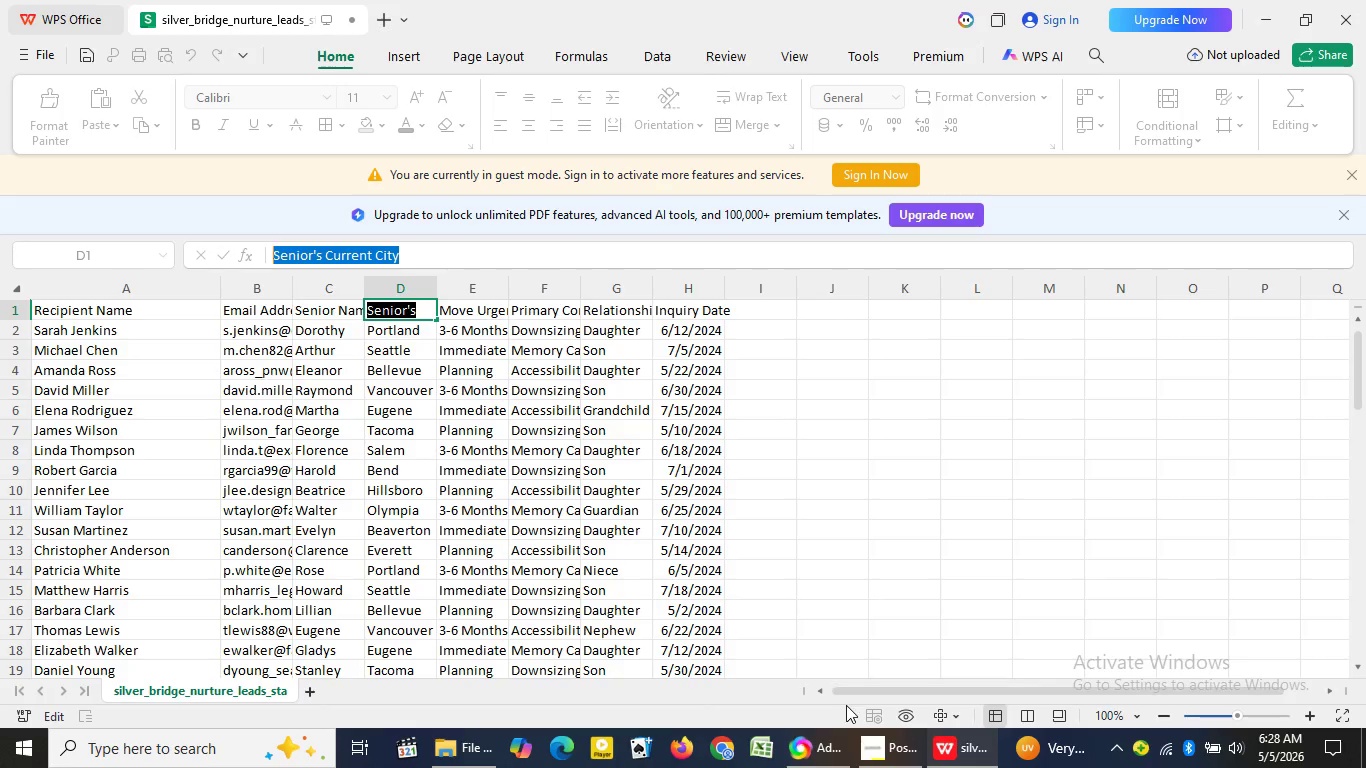 
hold_key(key=C, duration=0.33)
 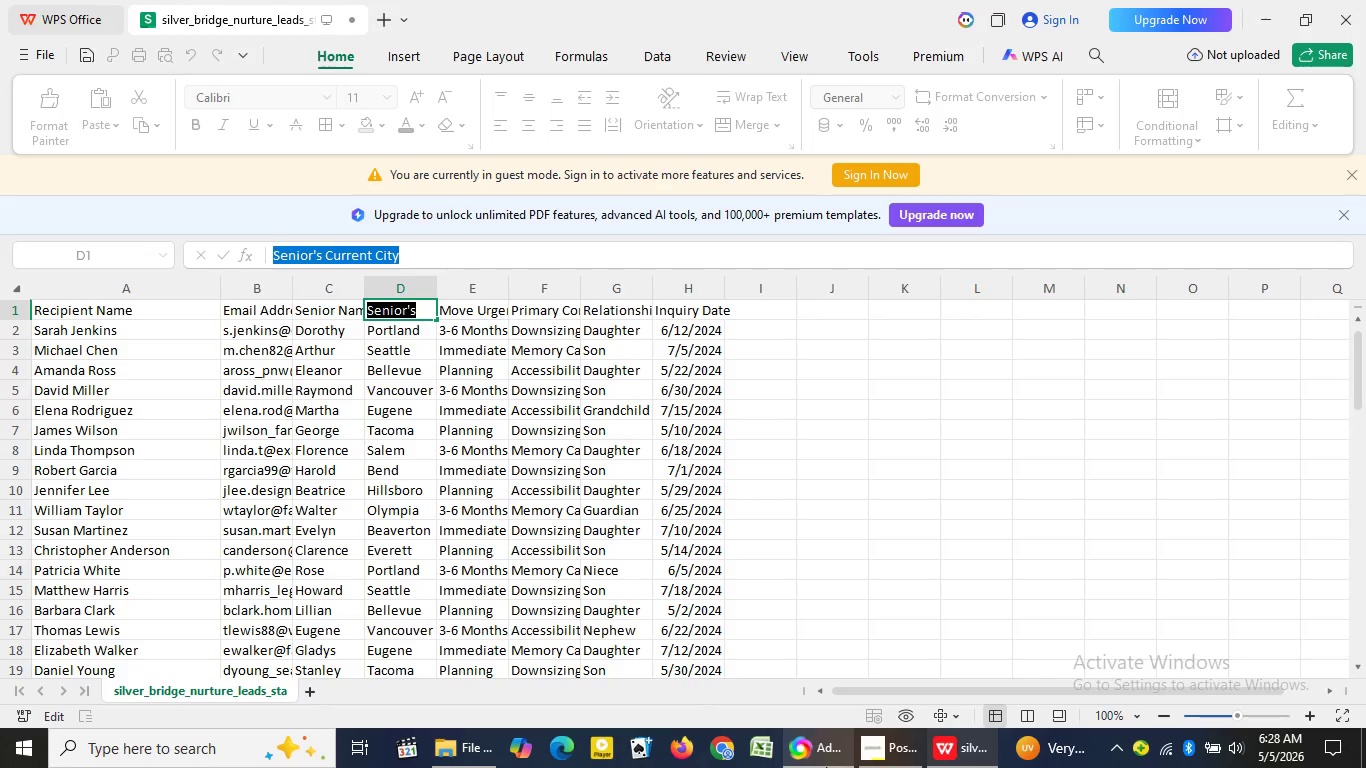 
left_click([826, 767])
 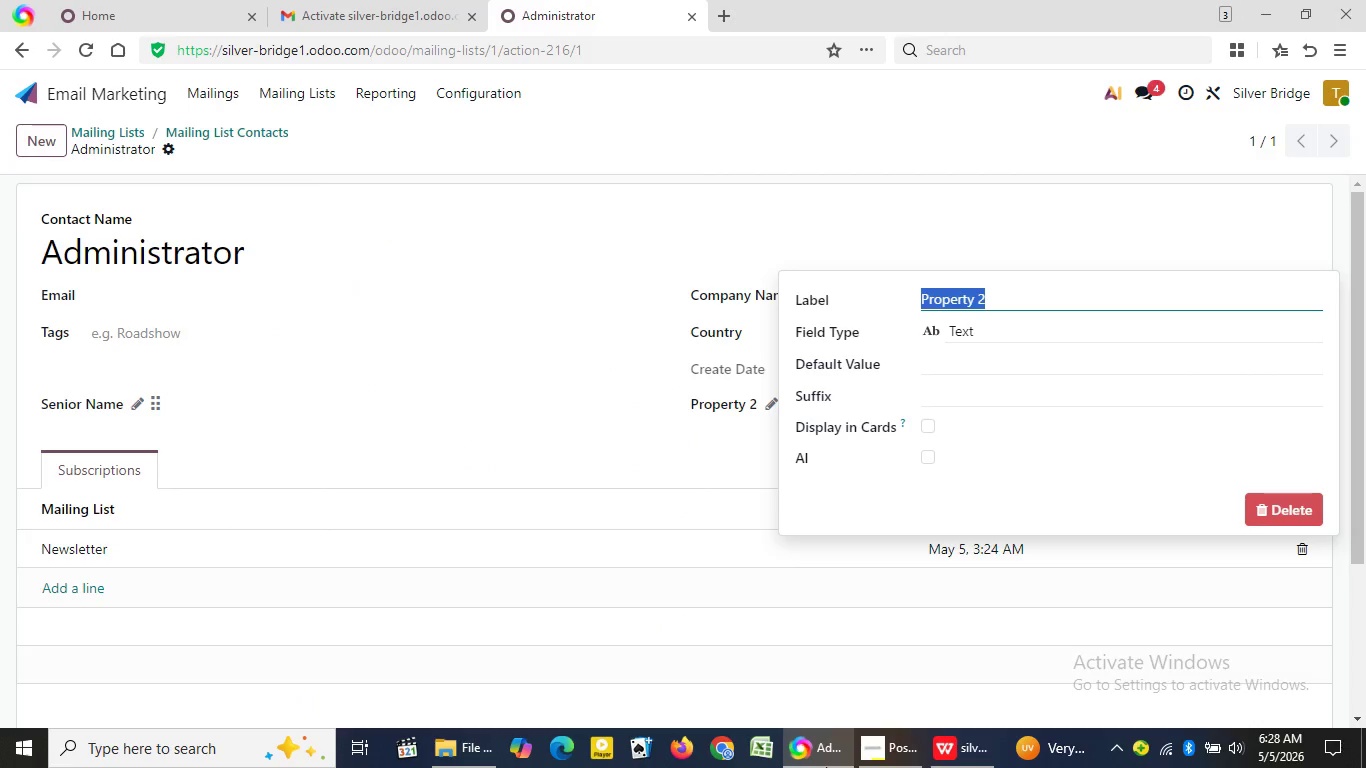 
key(Control+V)
 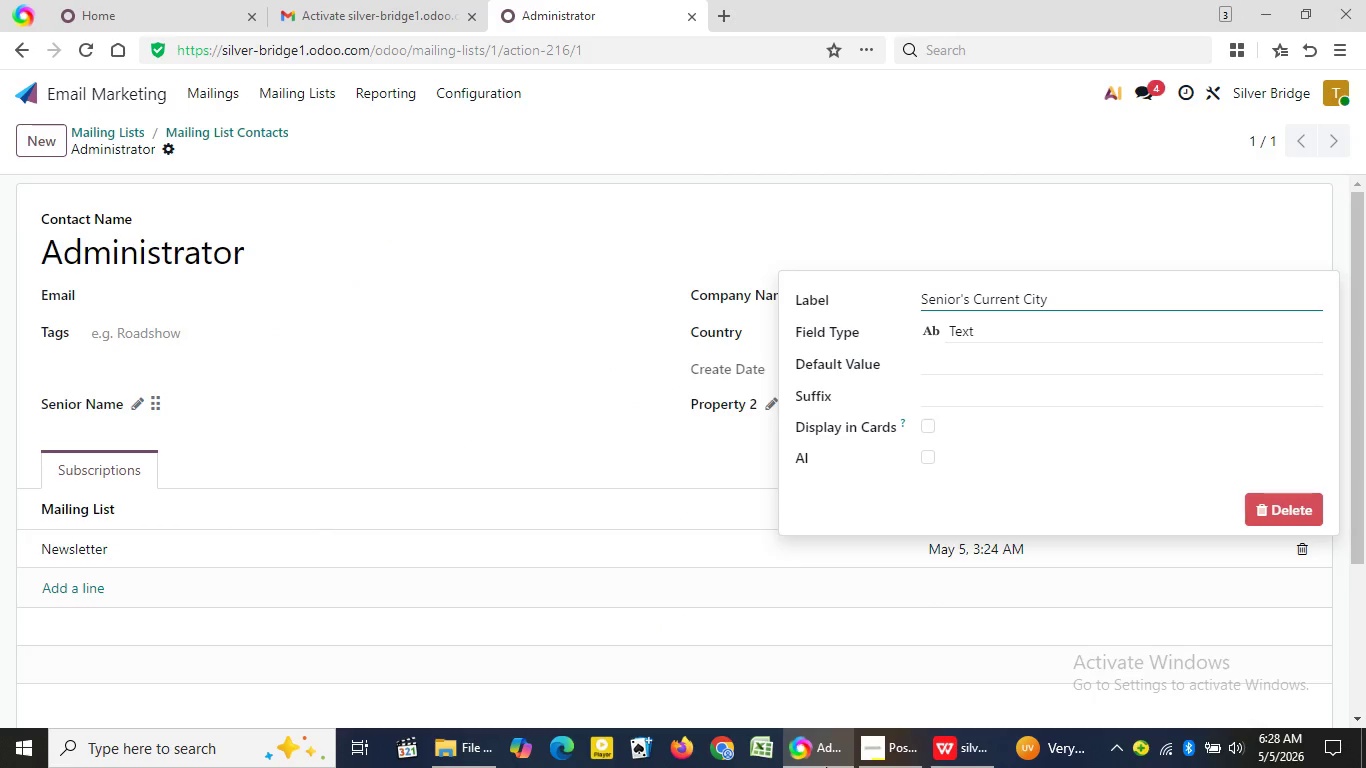 
key(Enter)
 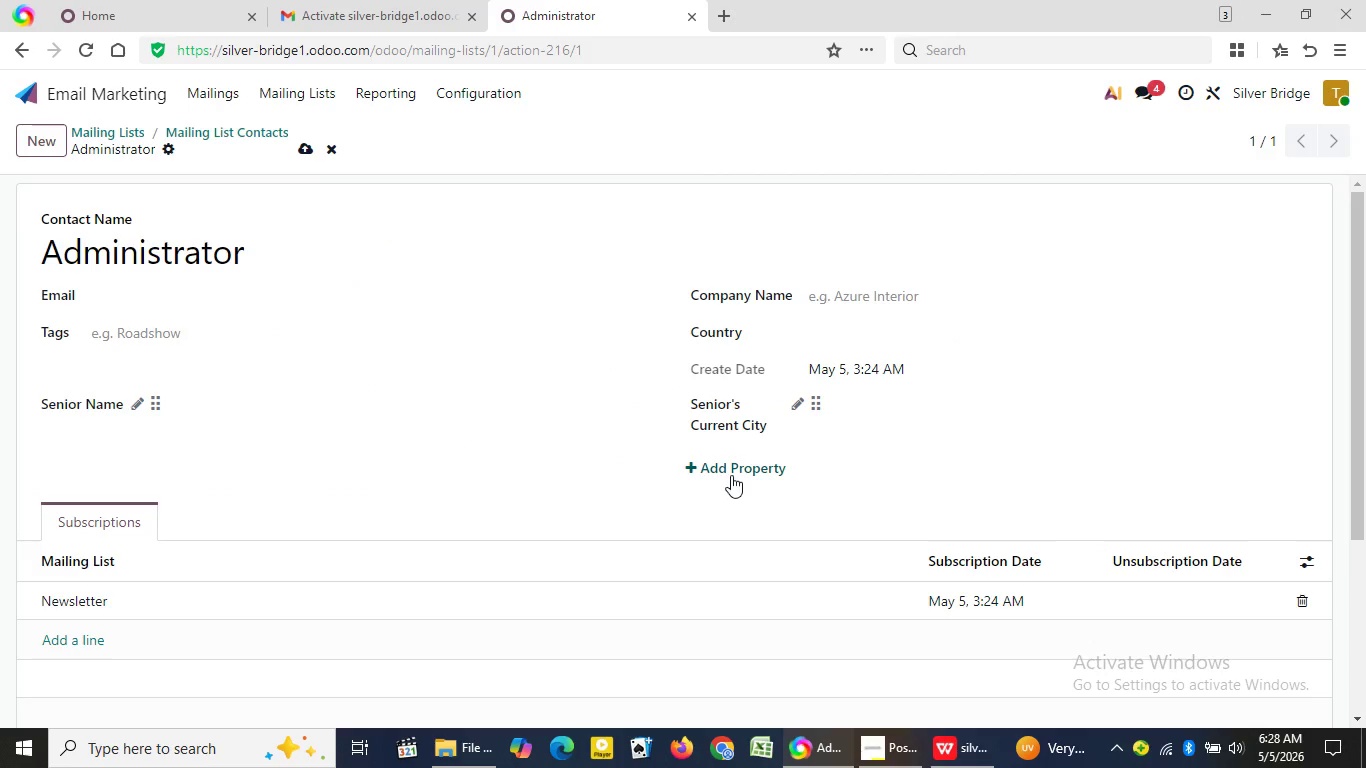 
left_click([731, 475])
 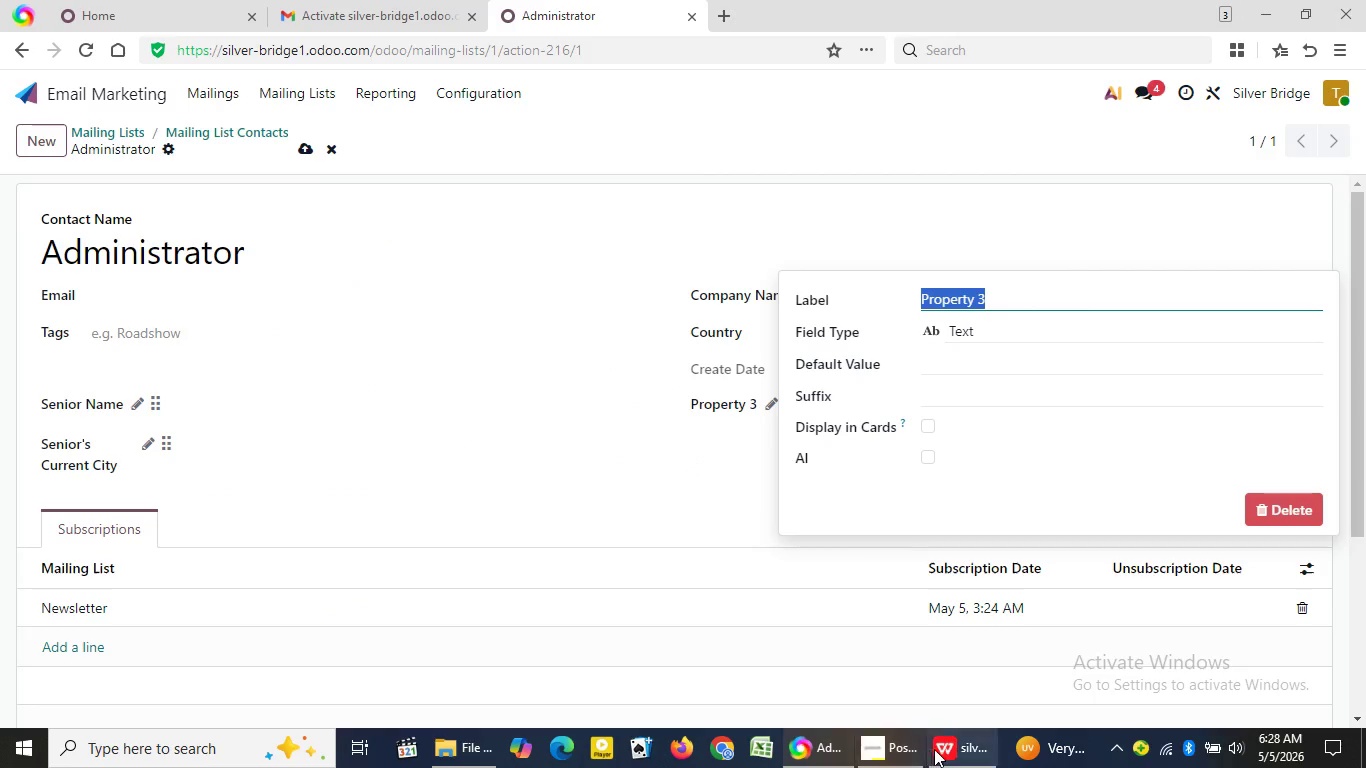 
left_click([945, 749])
 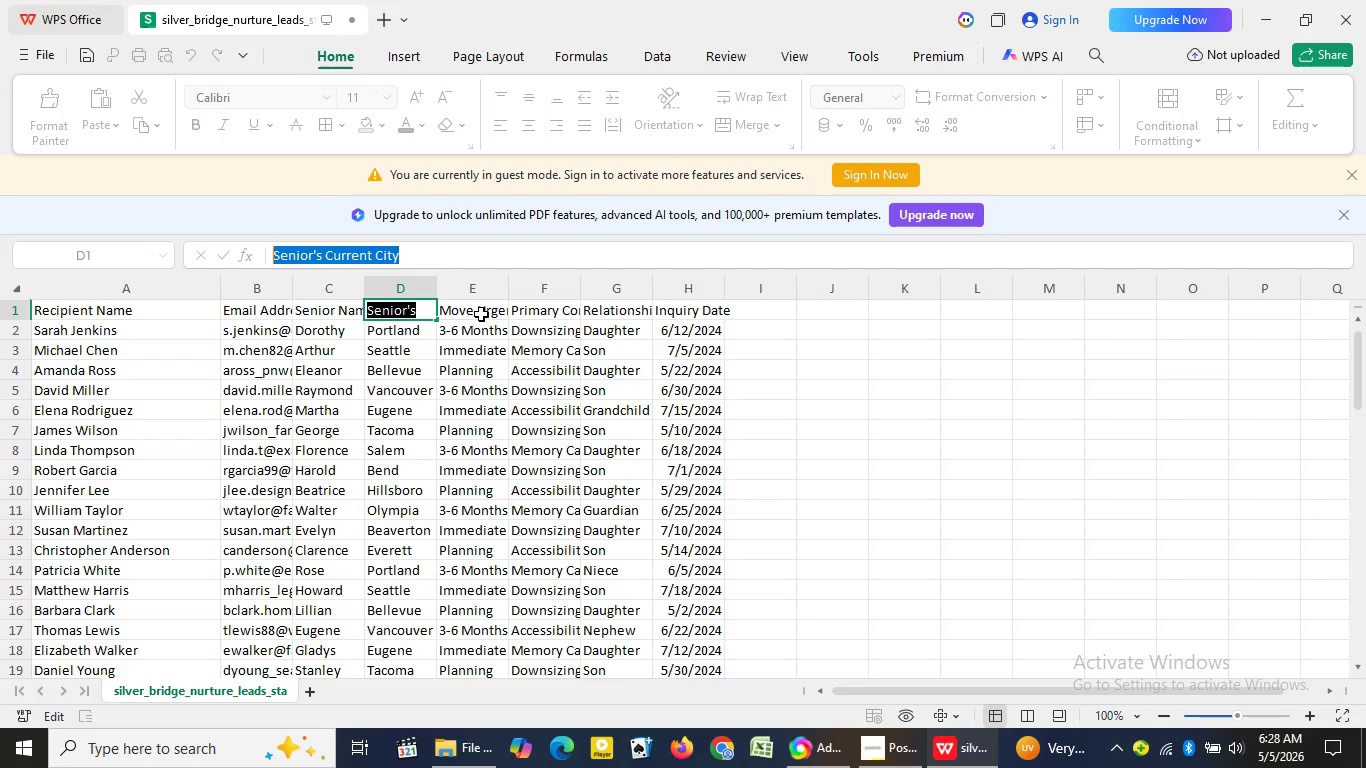 
left_click([481, 314])
 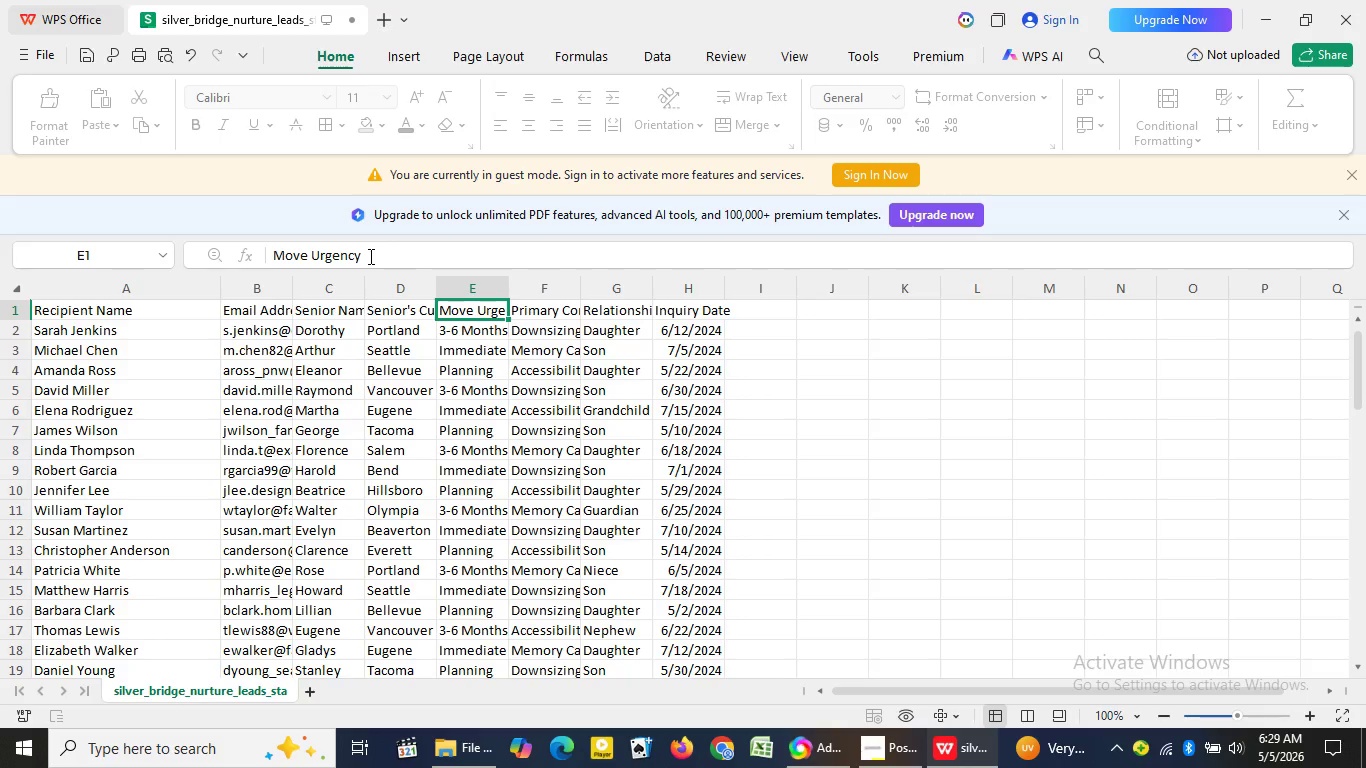 
left_click_drag(start_coordinate=[369, 256], to_coordinate=[262, 259])
 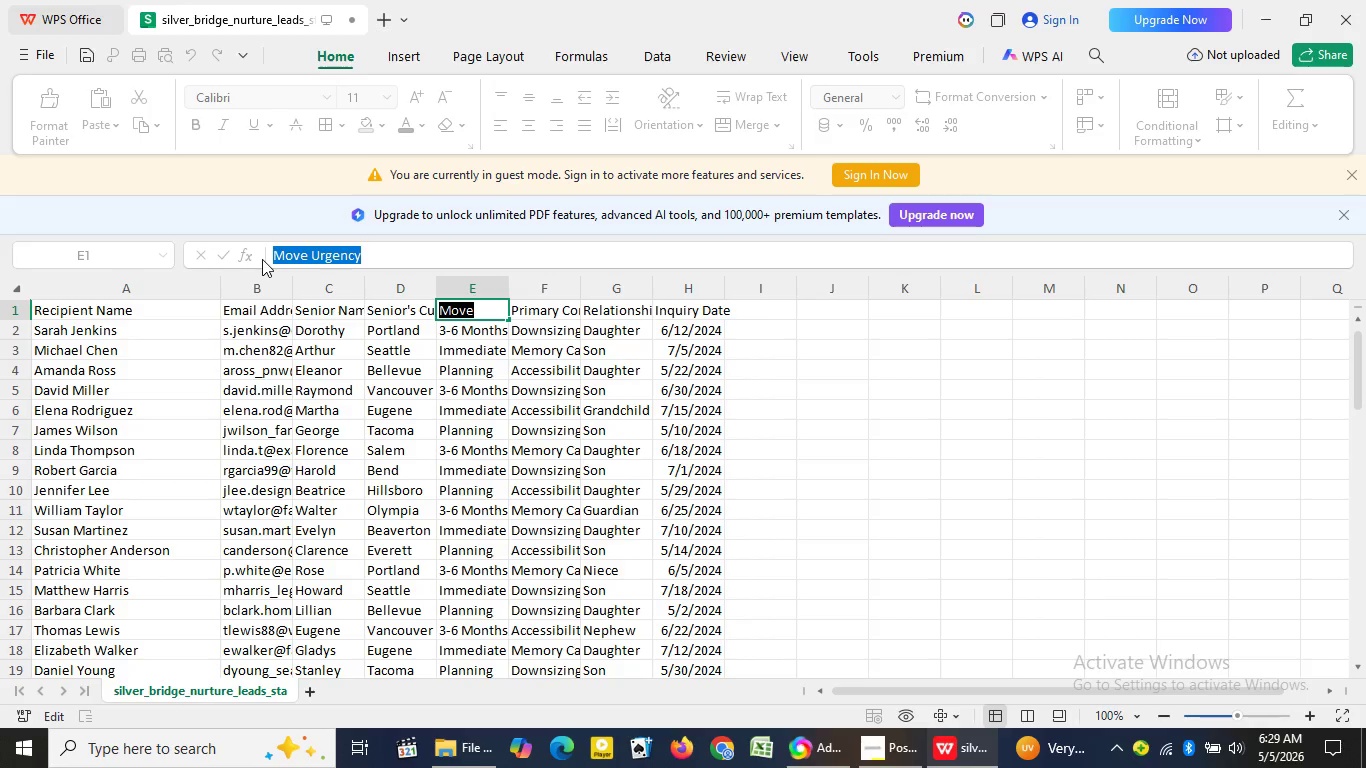 
hold_key(key=ControlLeft, duration=0.81)
 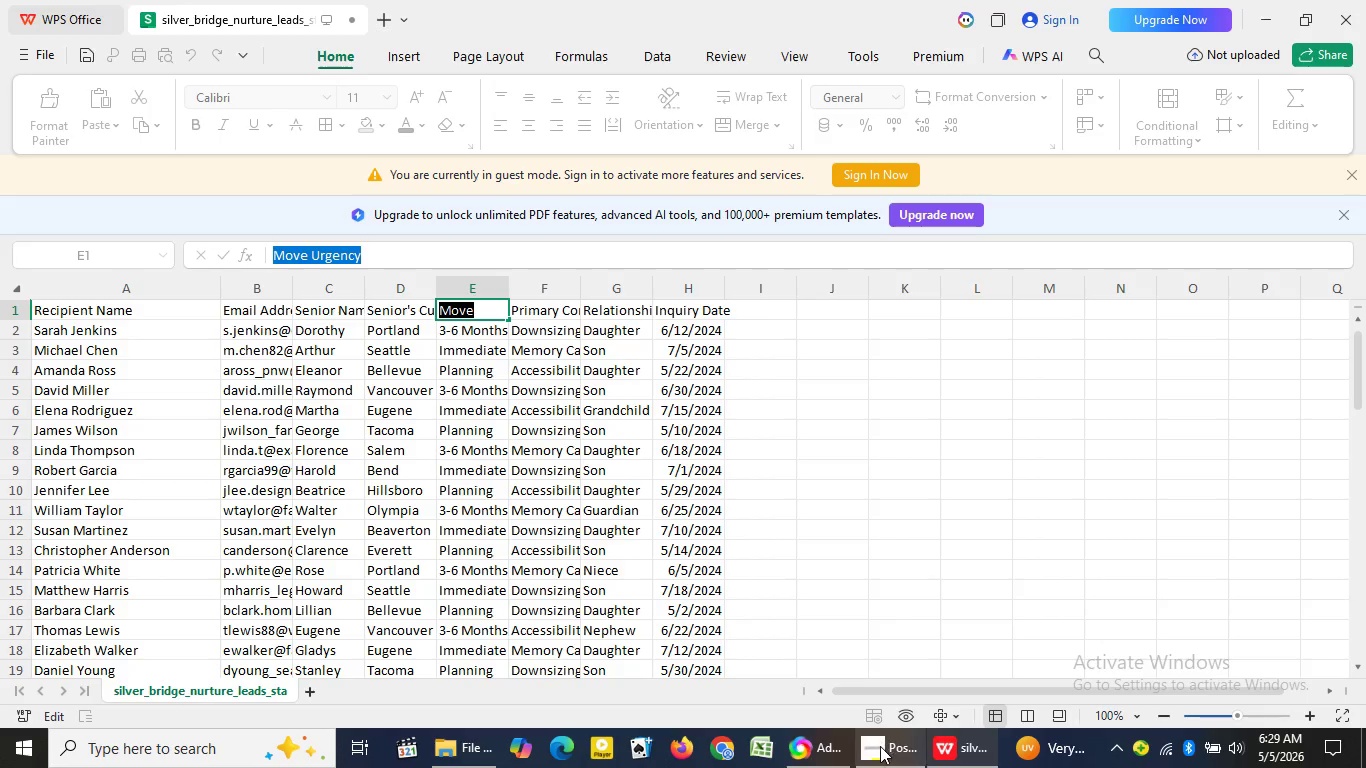 
hold_key(key=C, duration=0.41)
 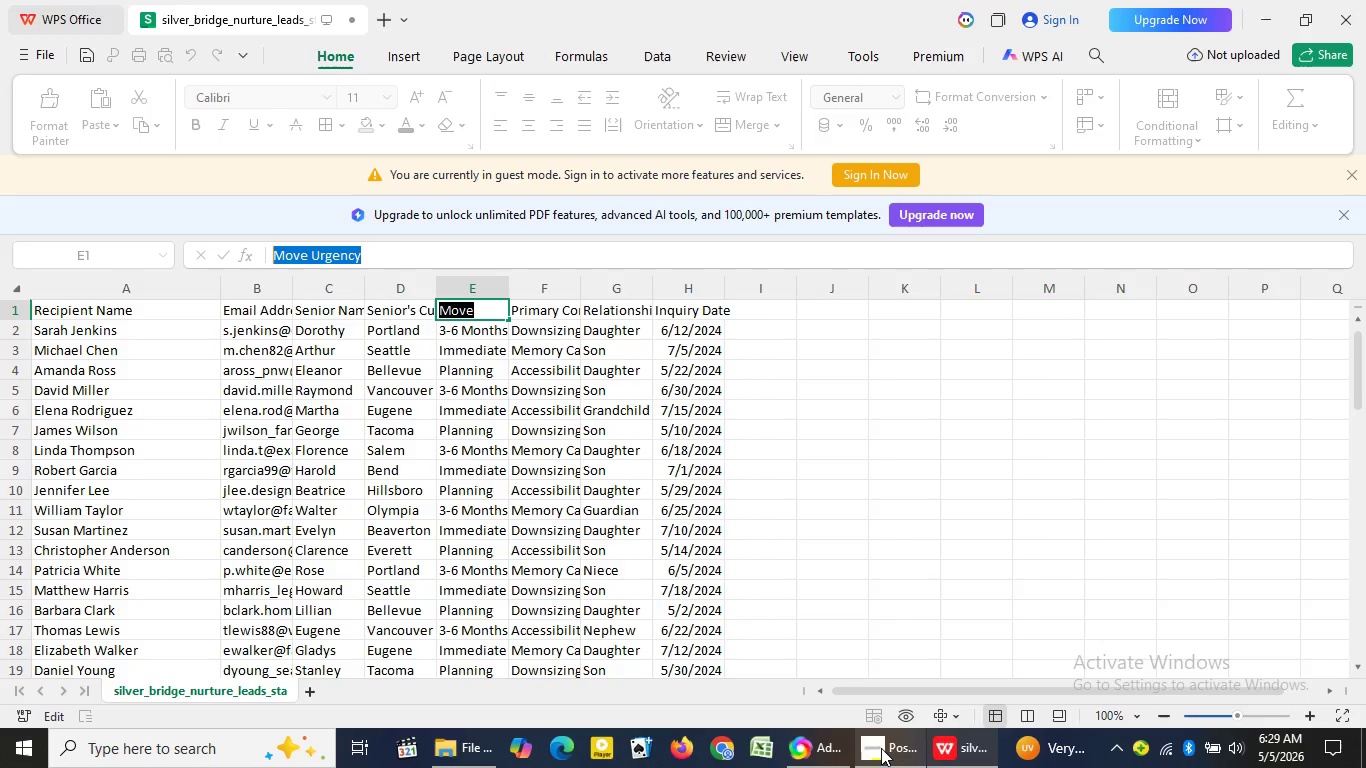 
left_click([881, 748])